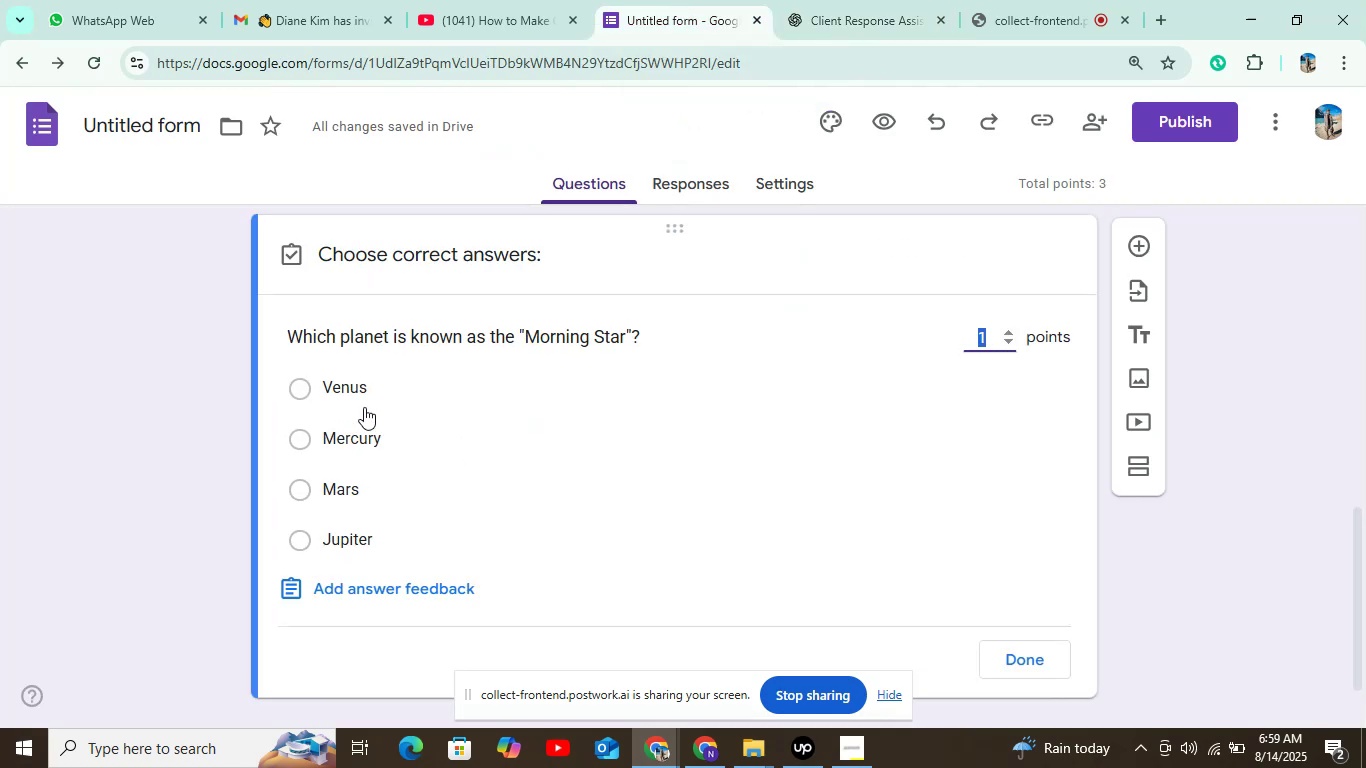 
left_click([366, 393])
 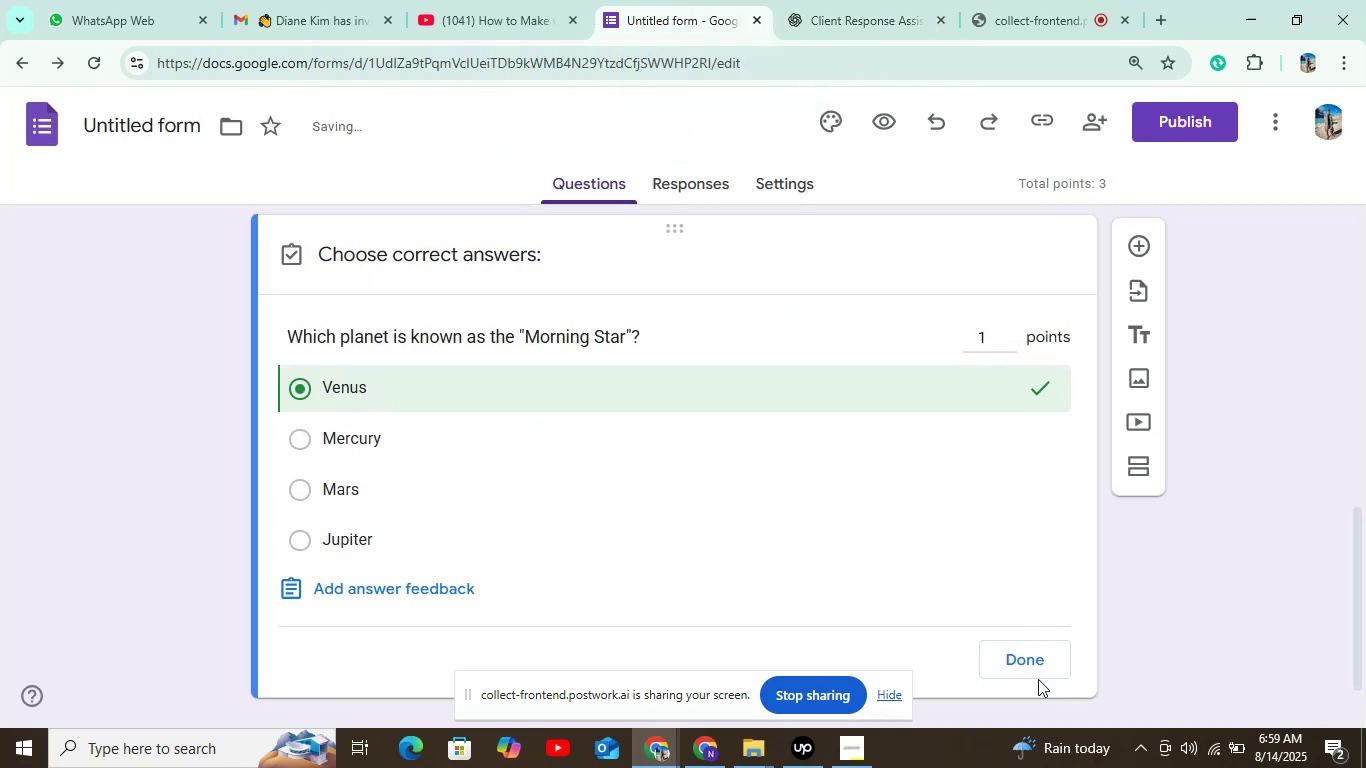 
left_click([1038, 669])
 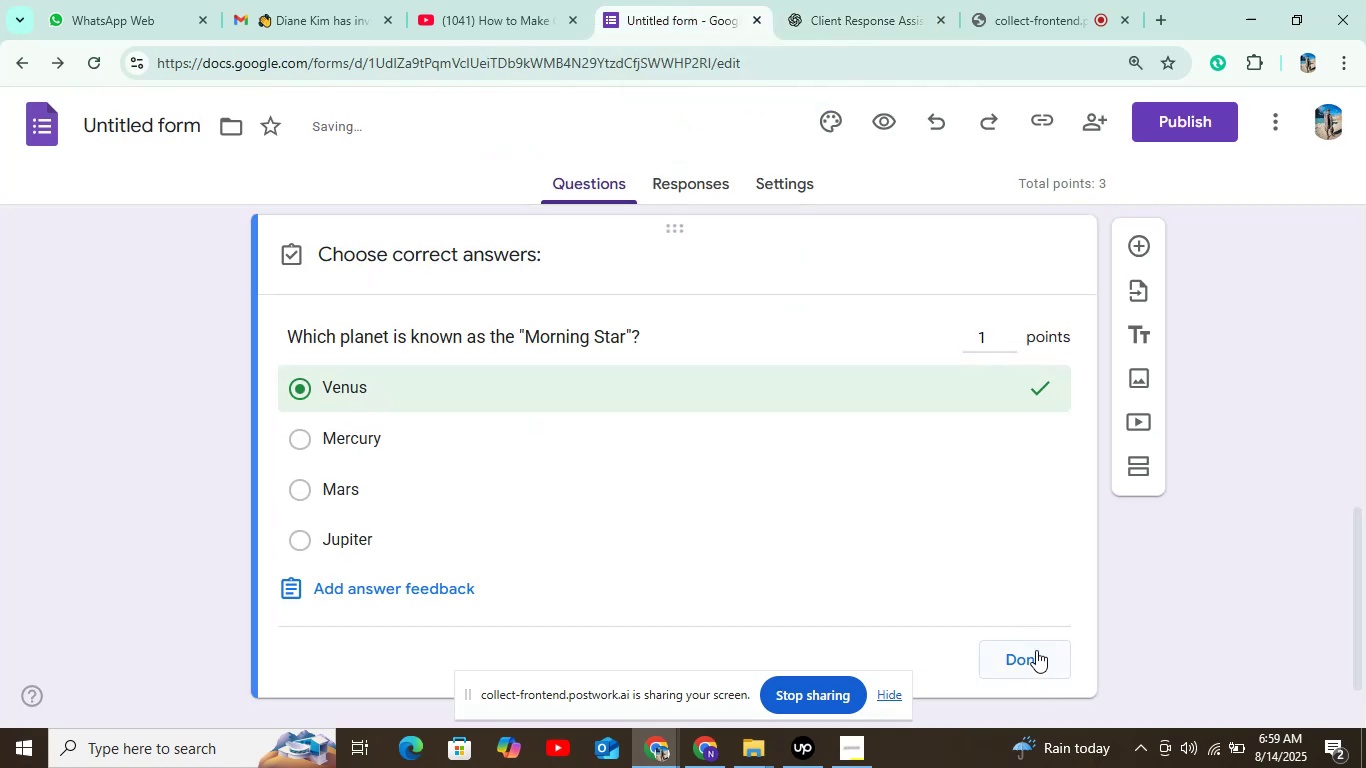 
left_click([1036, 648])
 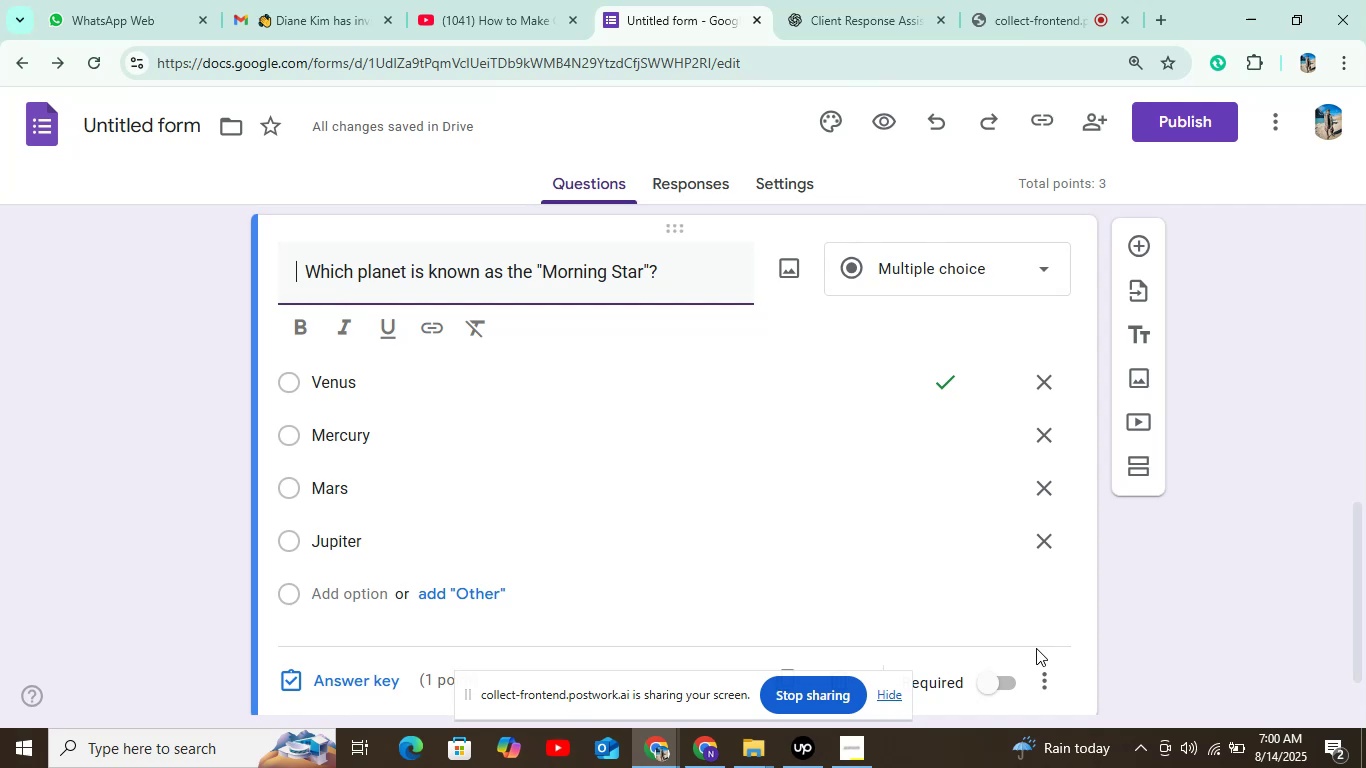 
wait(31.88)
 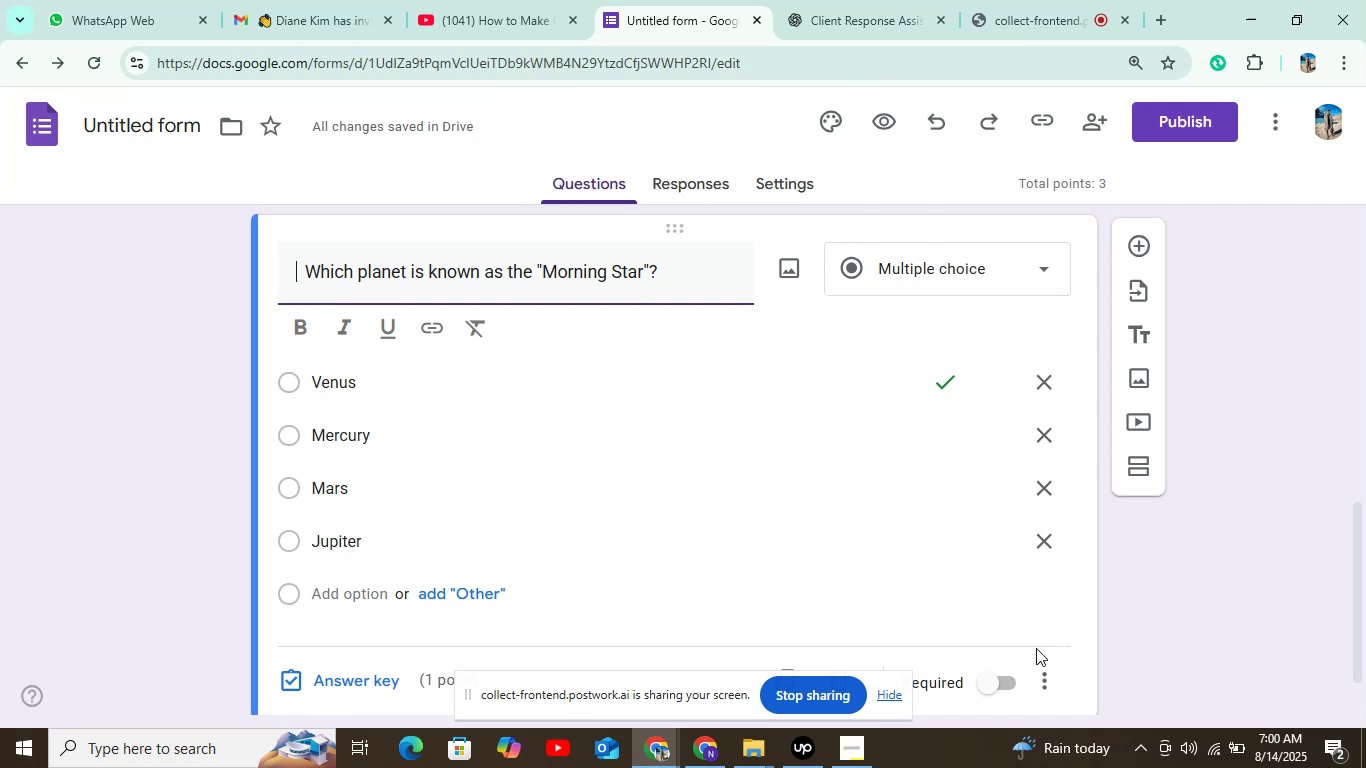 
scroll: coordinate [738, 559], scroll_direction: down, amount: 4.0
 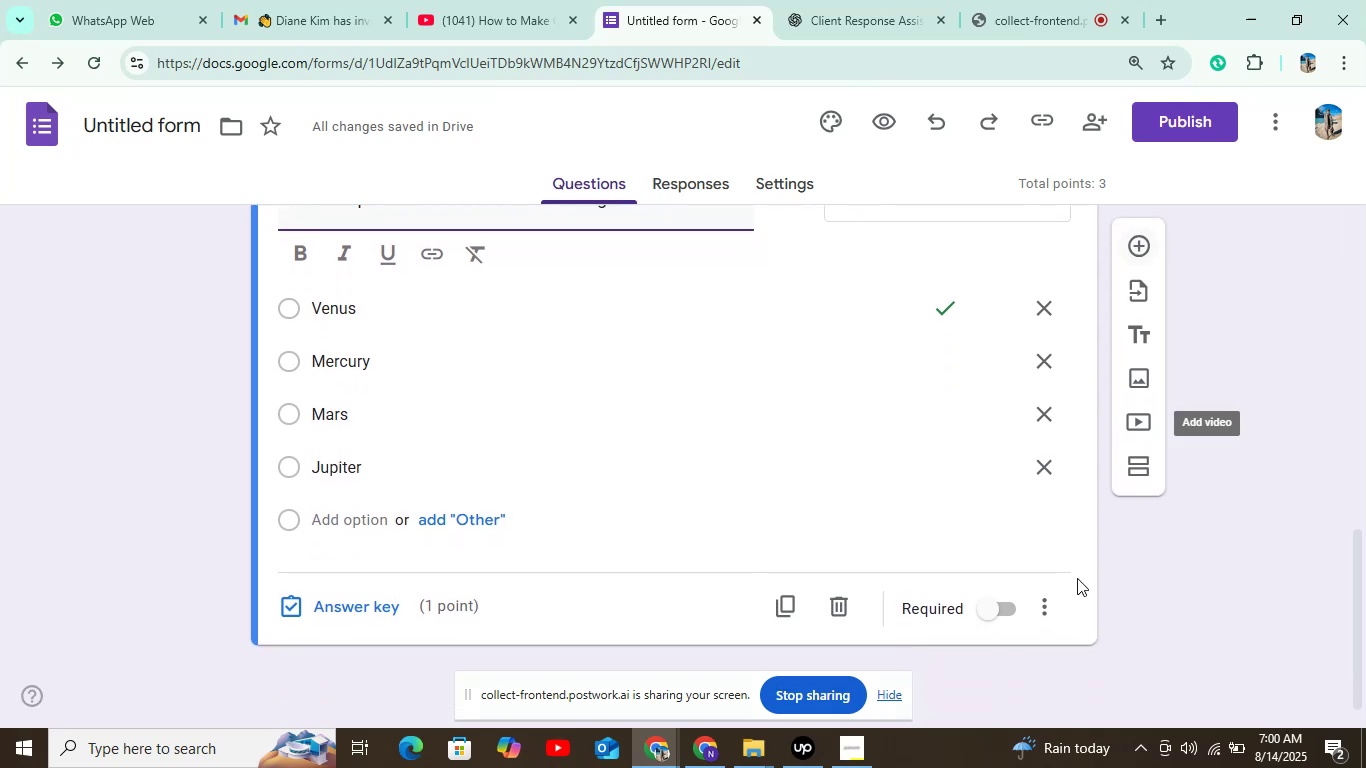 
left_click([989, 608])
 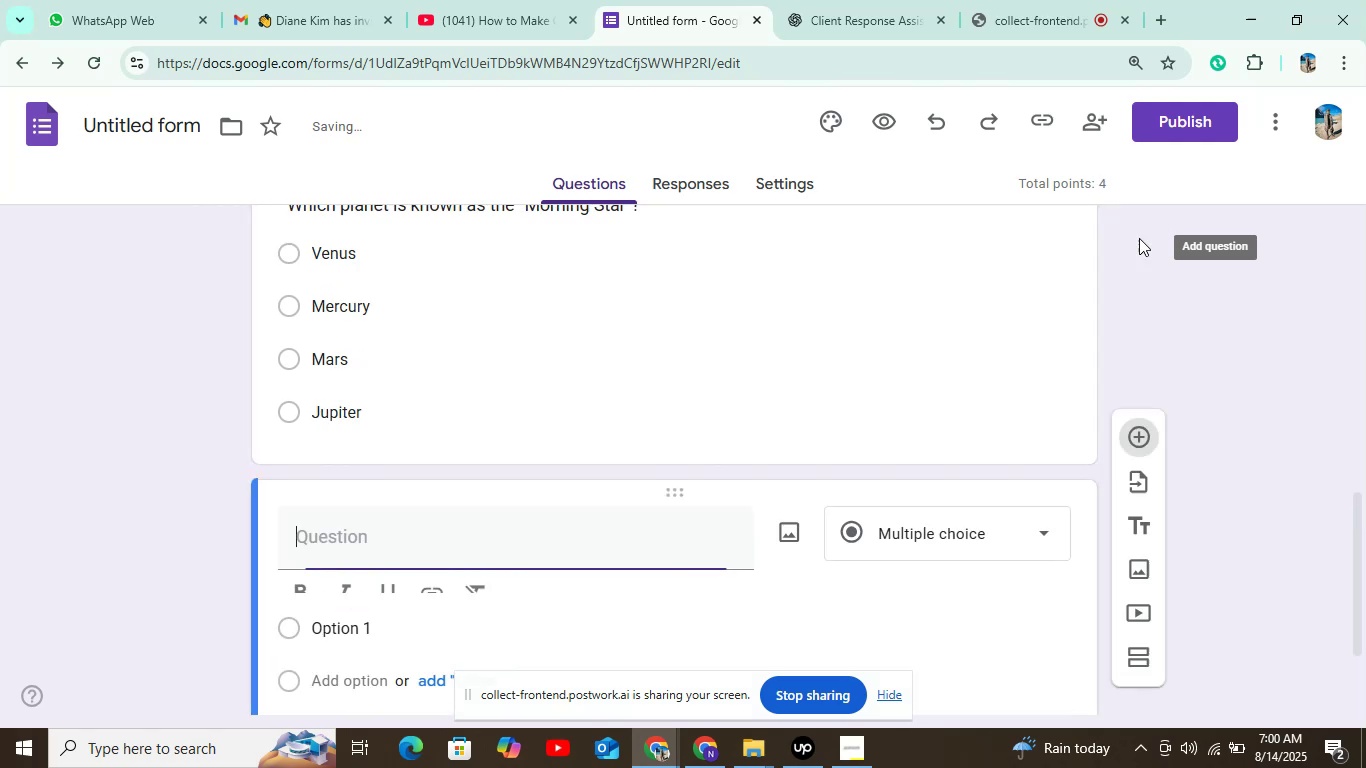 
scroll: coordinate [761, 481], scroll_direction: down, amount: 4.0
 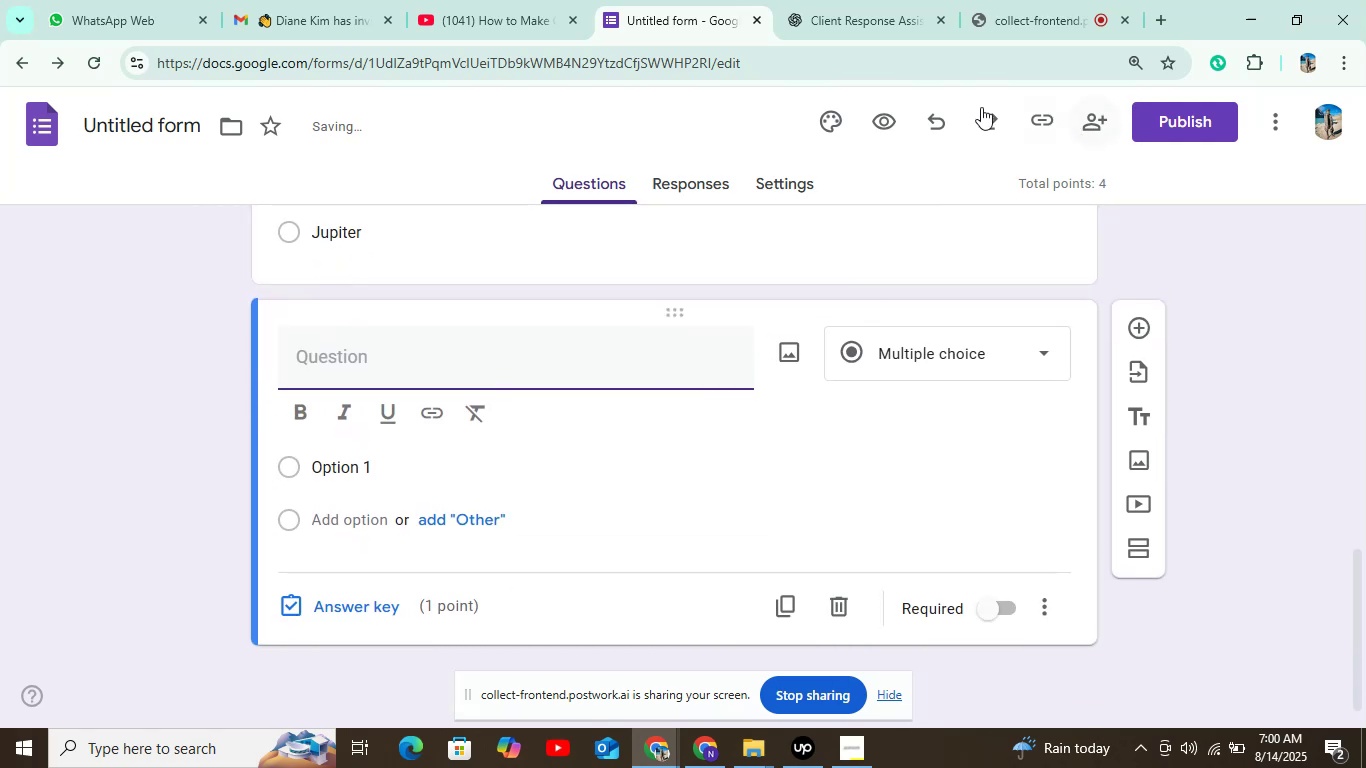 
left_click([822, 3])
 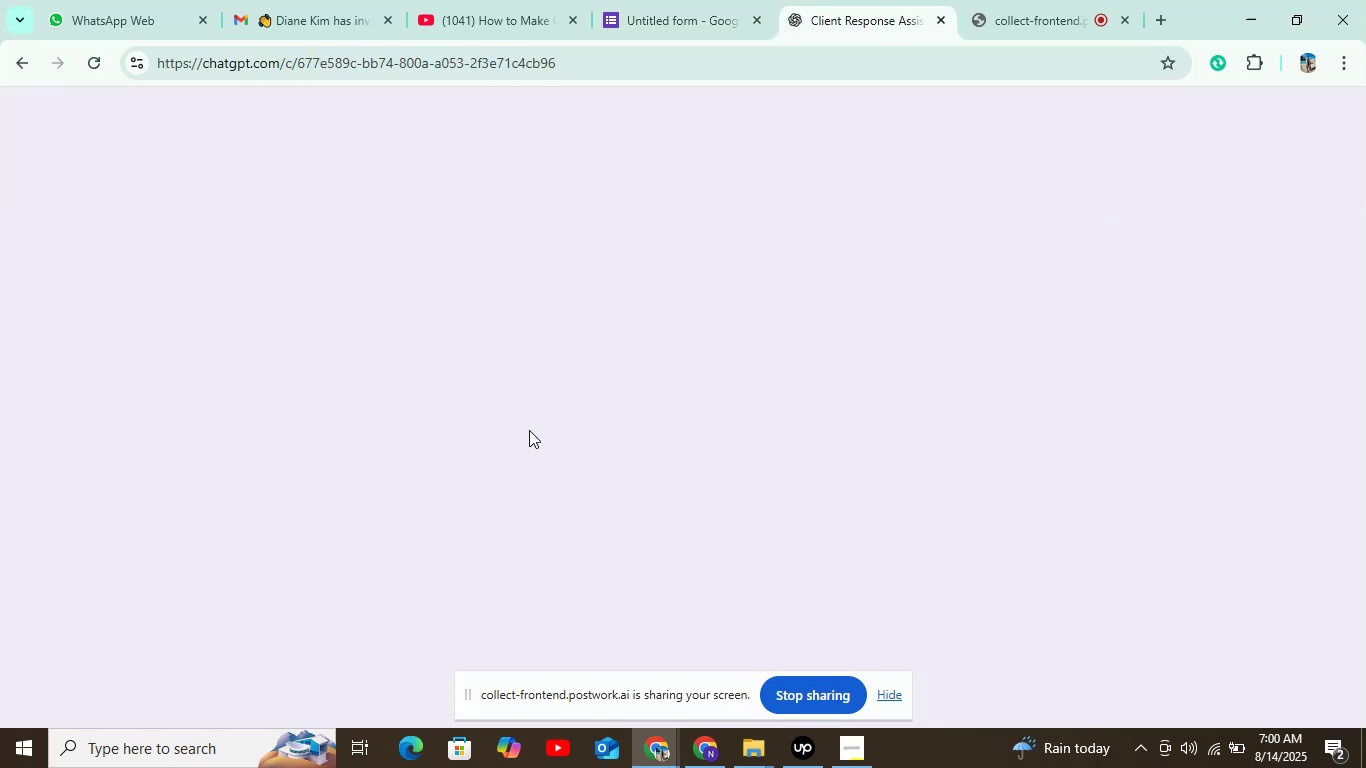 
scroll: coordinate [529, 430], scroll_direction: down, amount: 4.0
 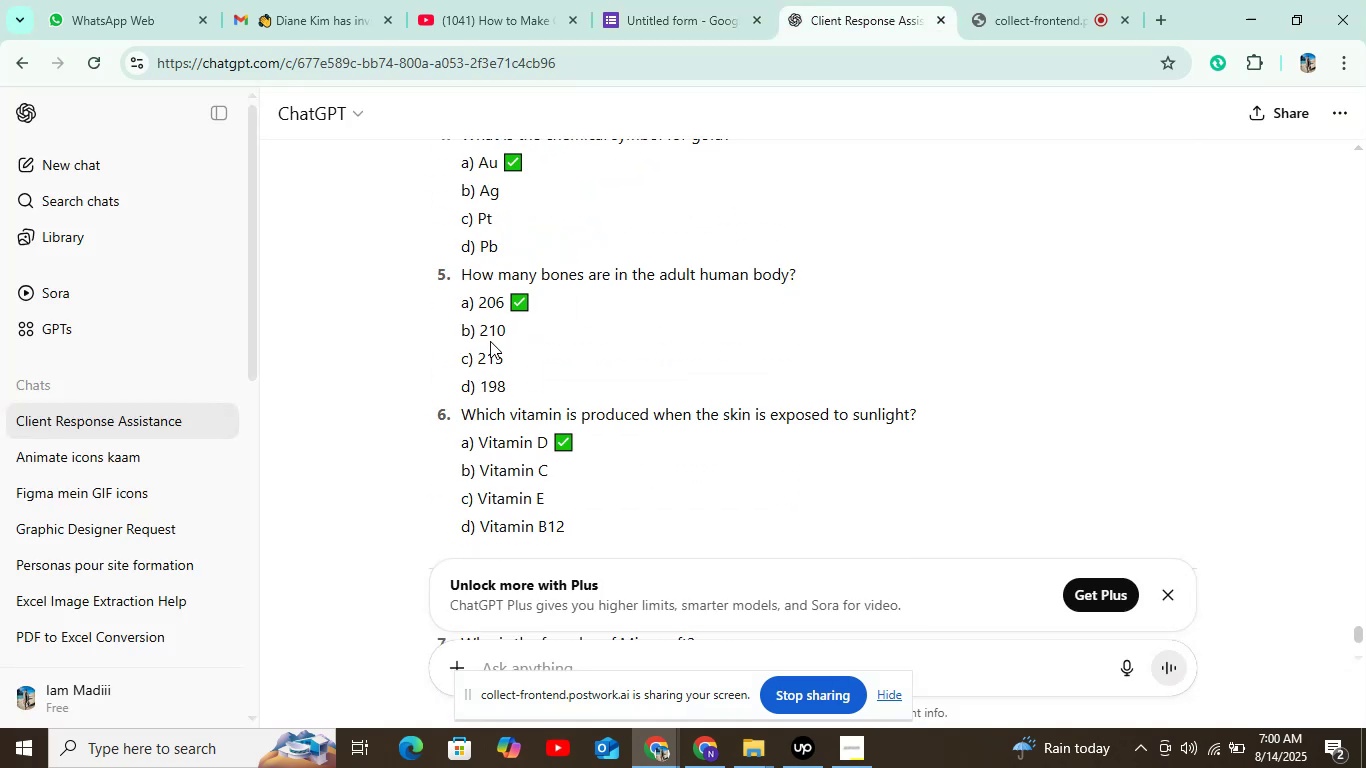 
scroll: coordinate [488, 327], scroll_direction: up, amount: 1.0
 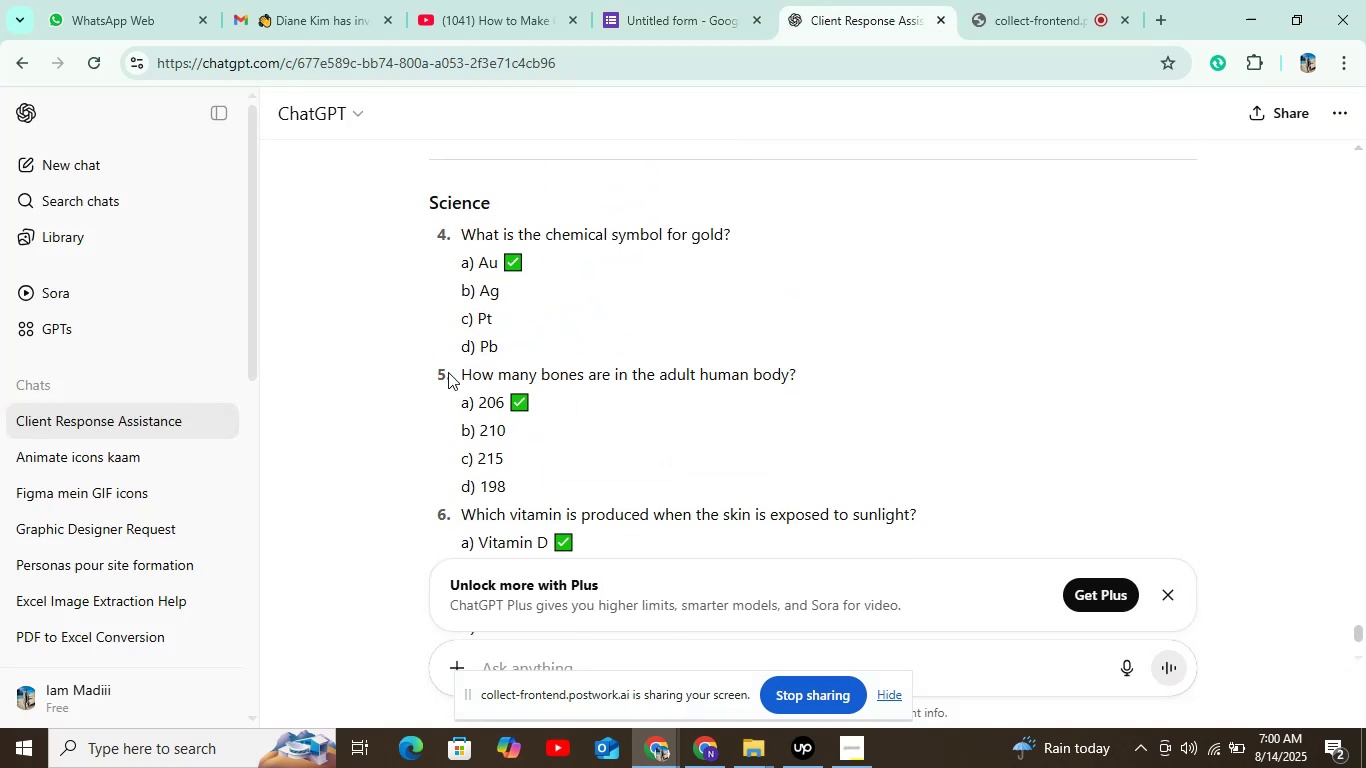 
left_click_drag(start_coordinate=[460, 371], to_coordinate=[810, 373])
 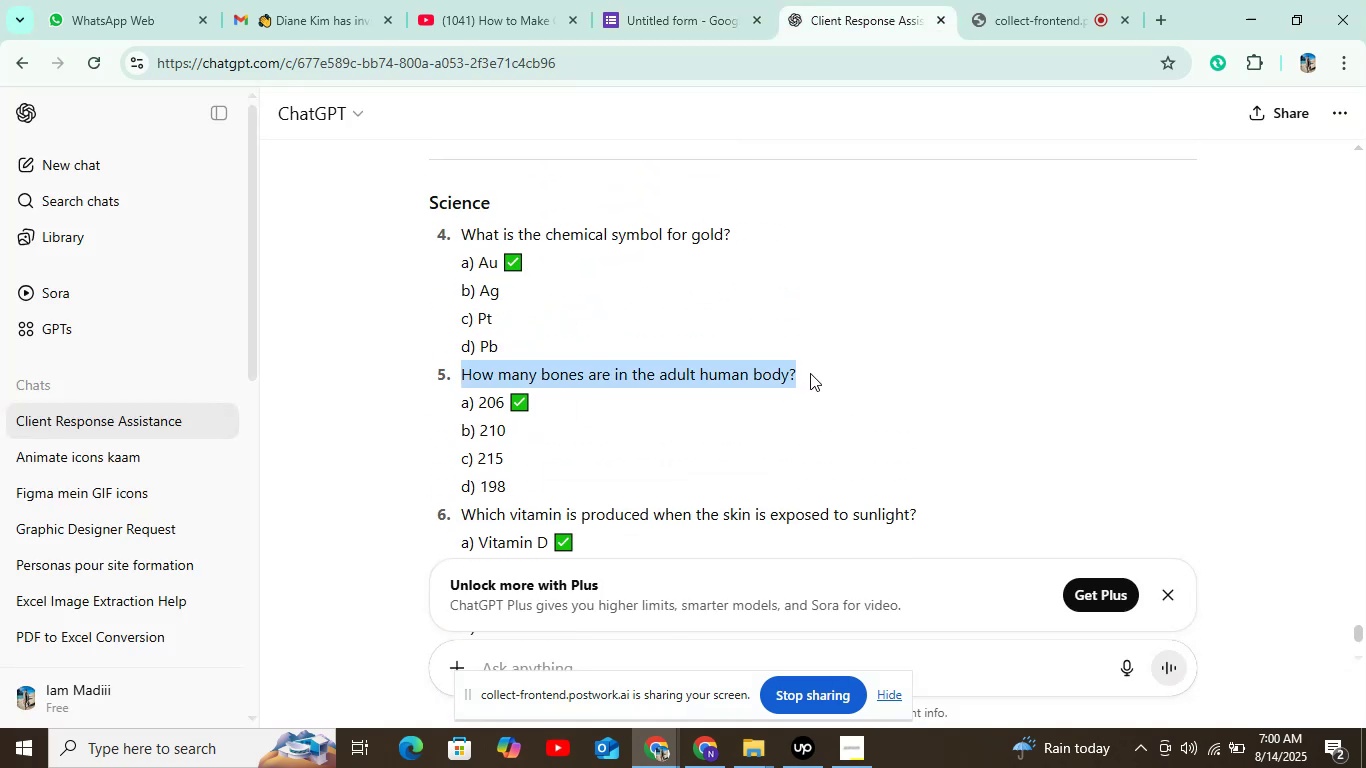 
key(Control+C)
 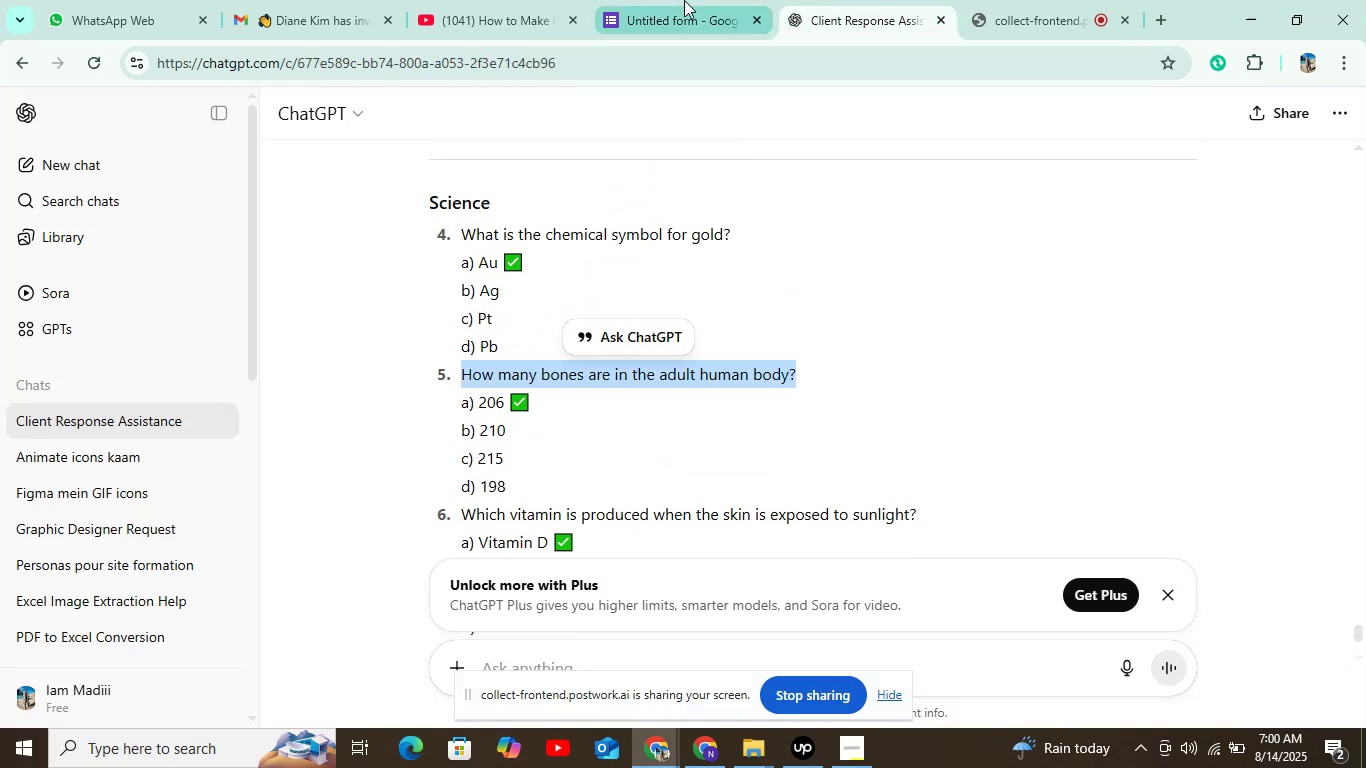 
left_click([684, 0])
 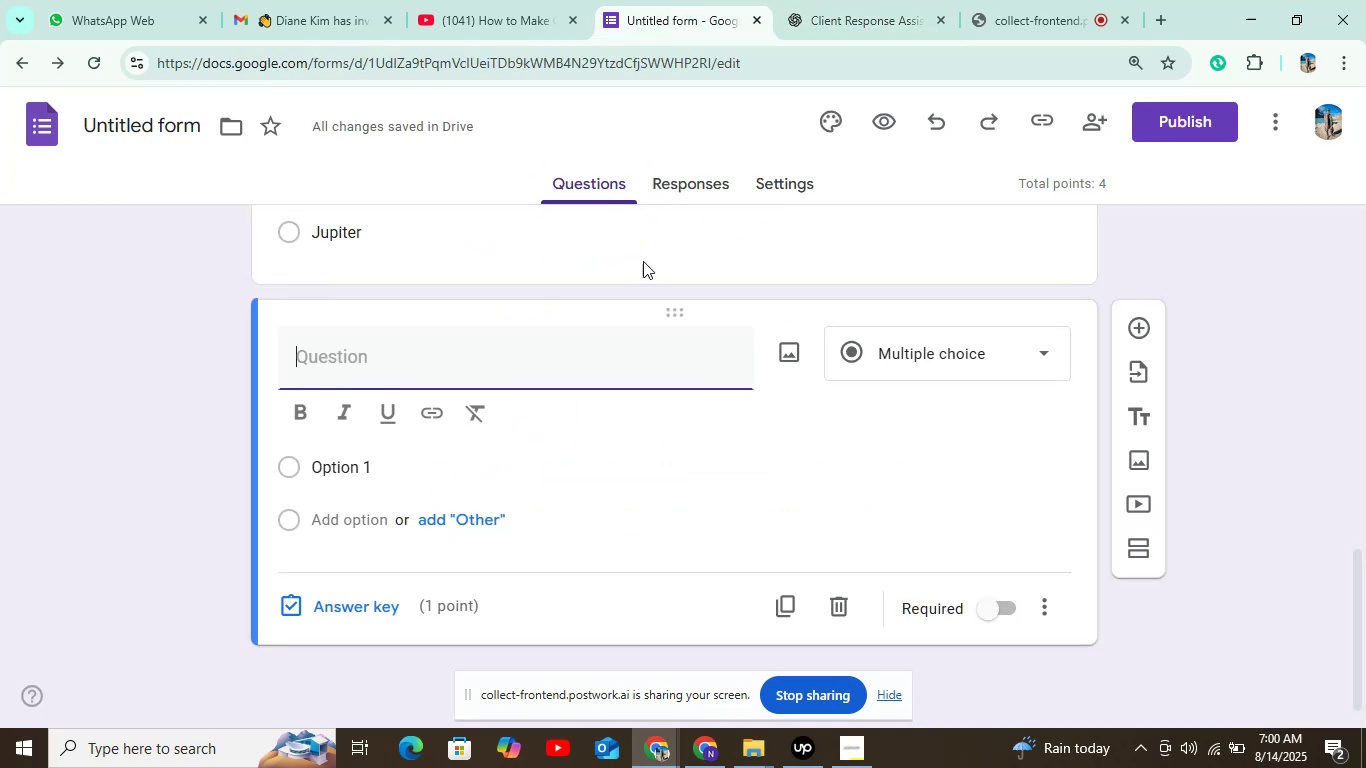 
key(Control+V)
 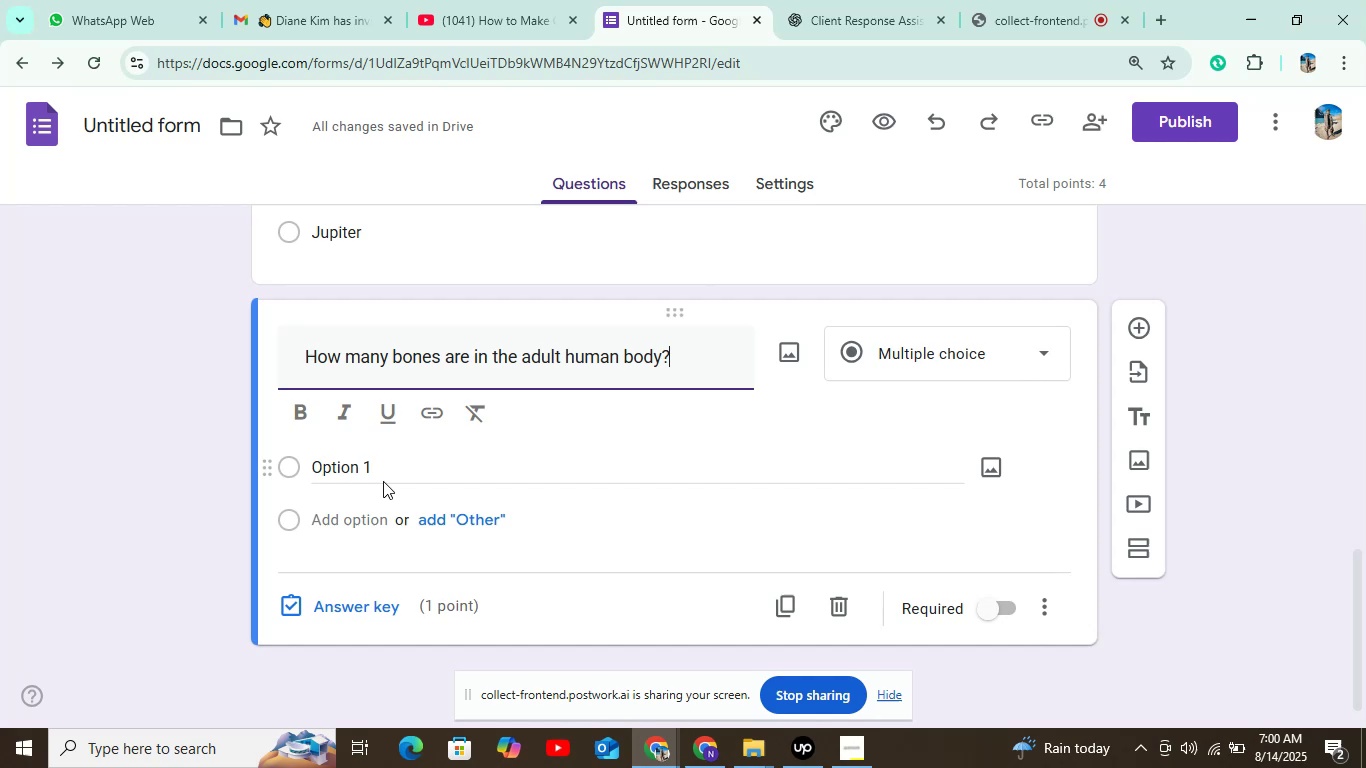 
left_click([383, 462])
 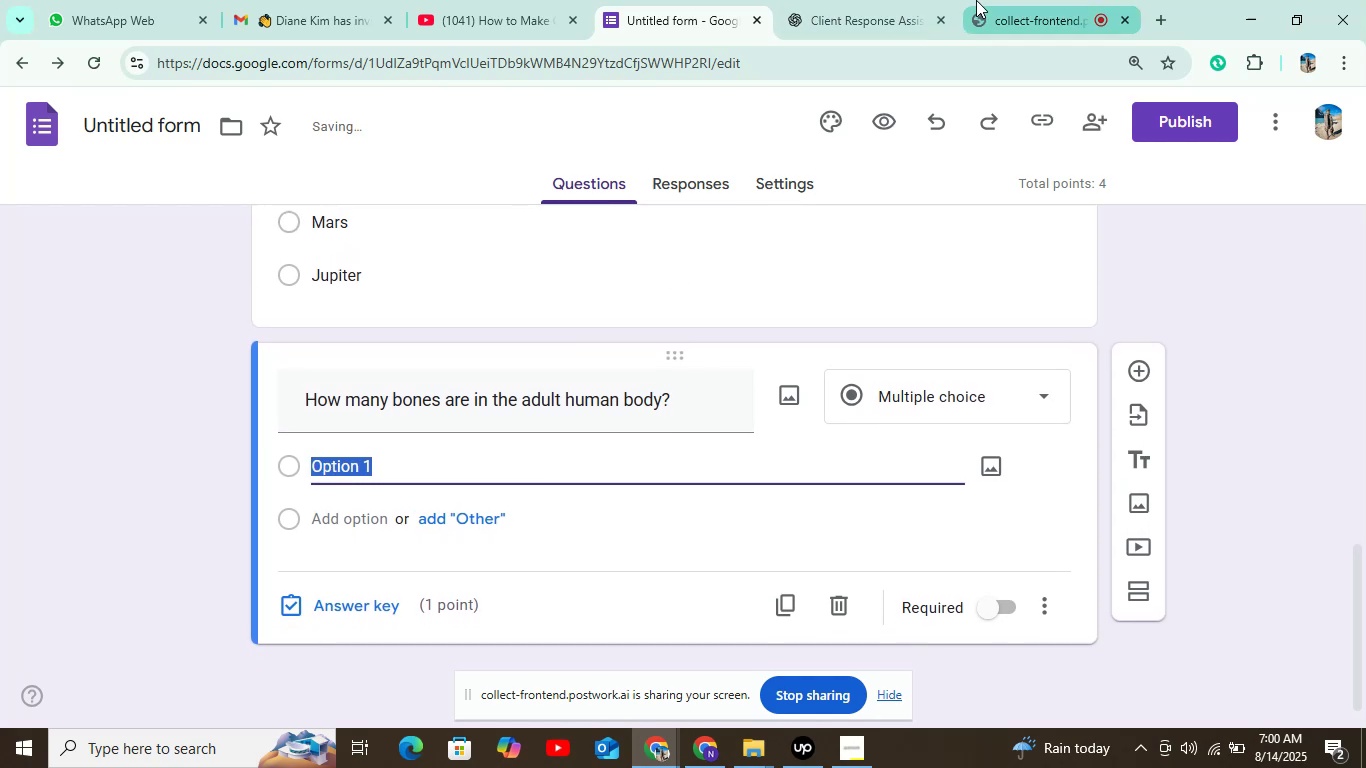 
left_click([862, 4])
 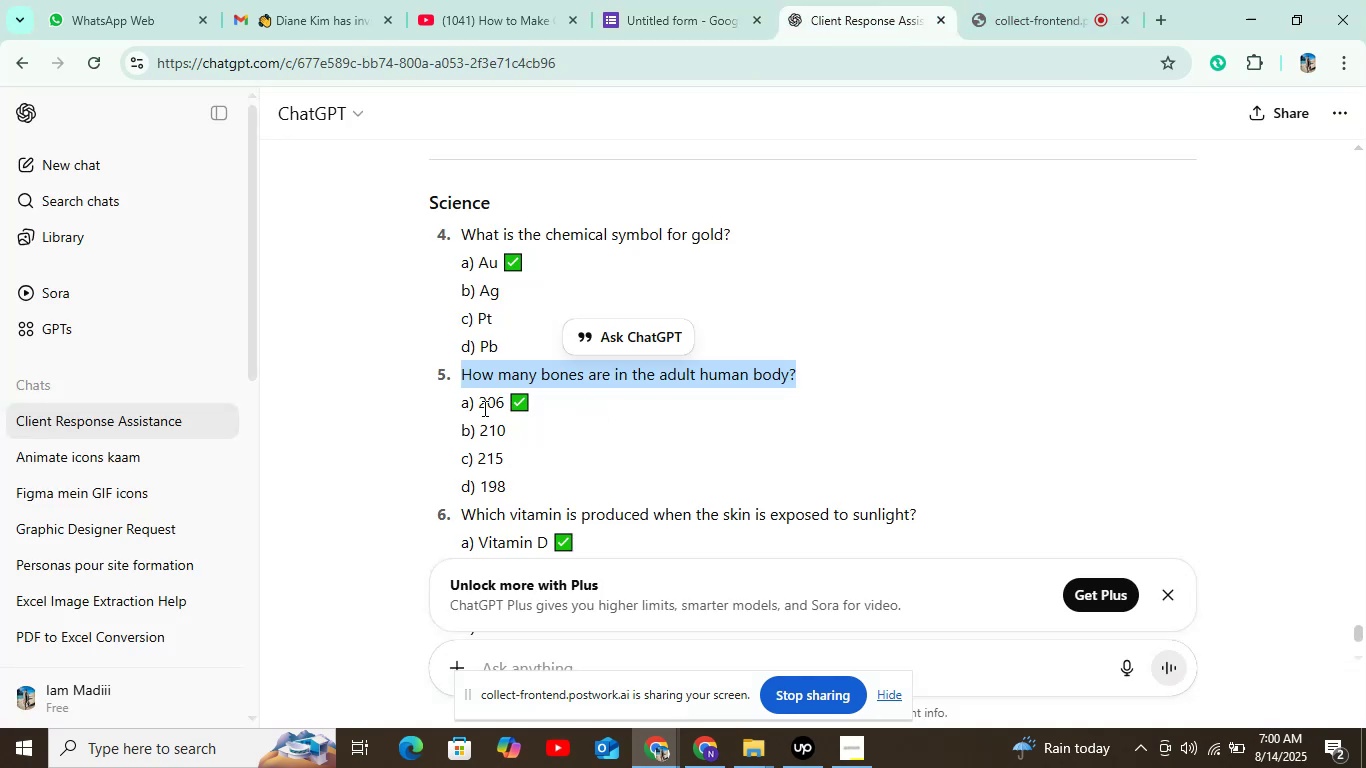 
left_click_drag(start_coordinate=[478, 401], to_coordinate=[502, 397])
 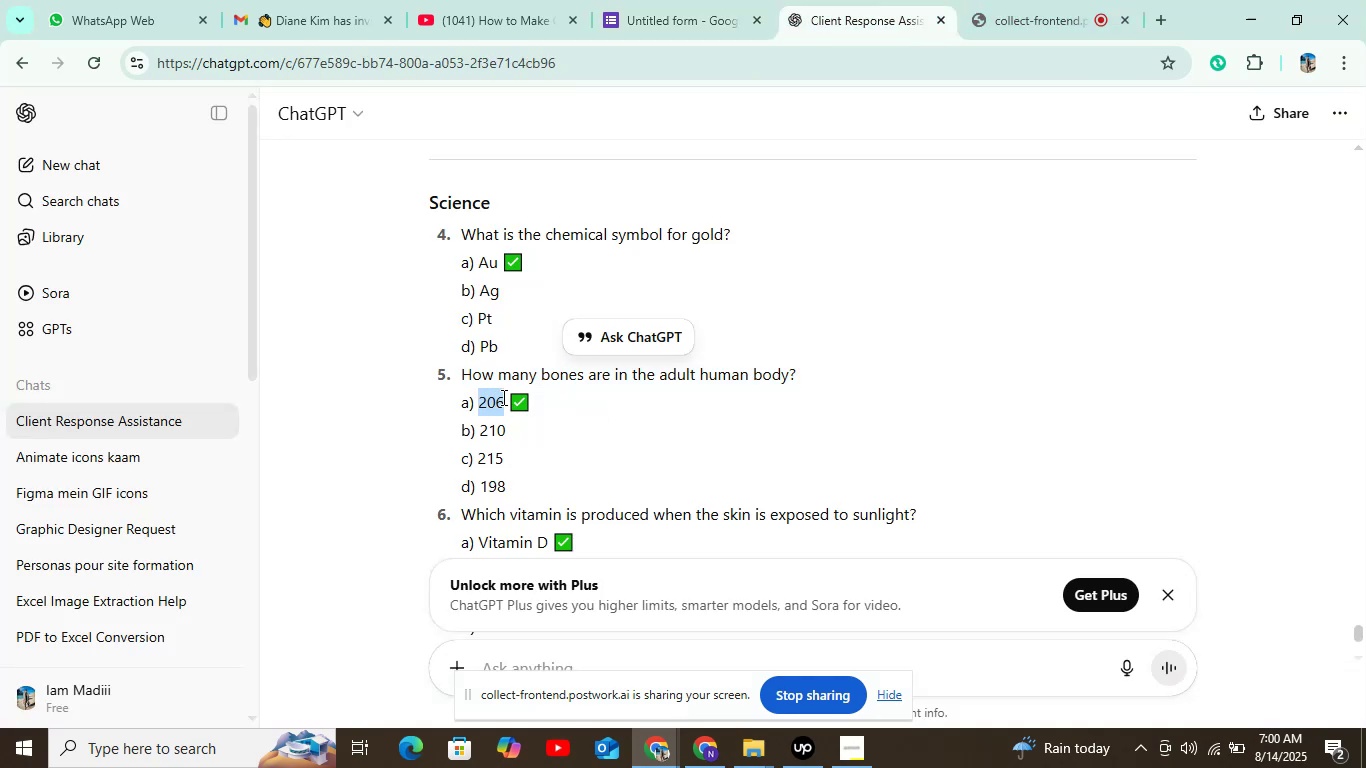 
key(Control+C)
 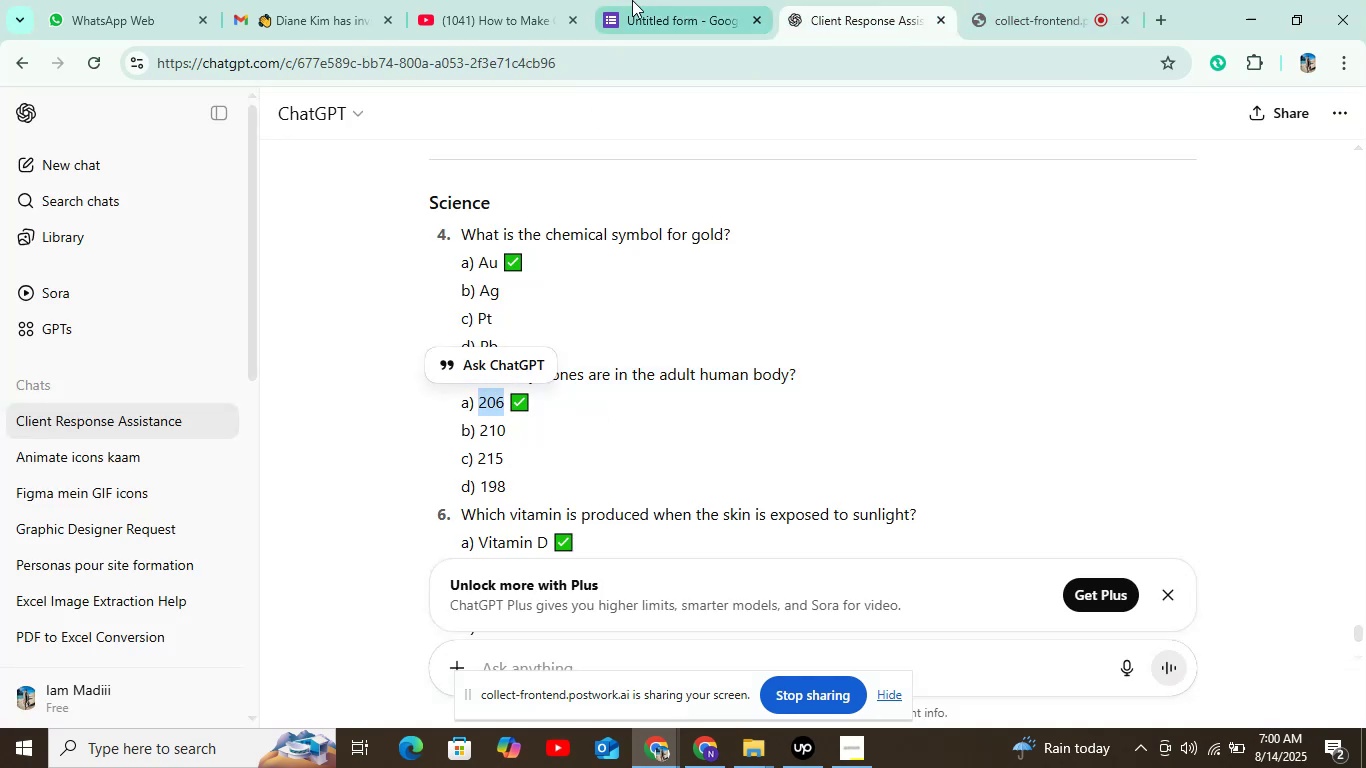 
left_click([634, 0])
 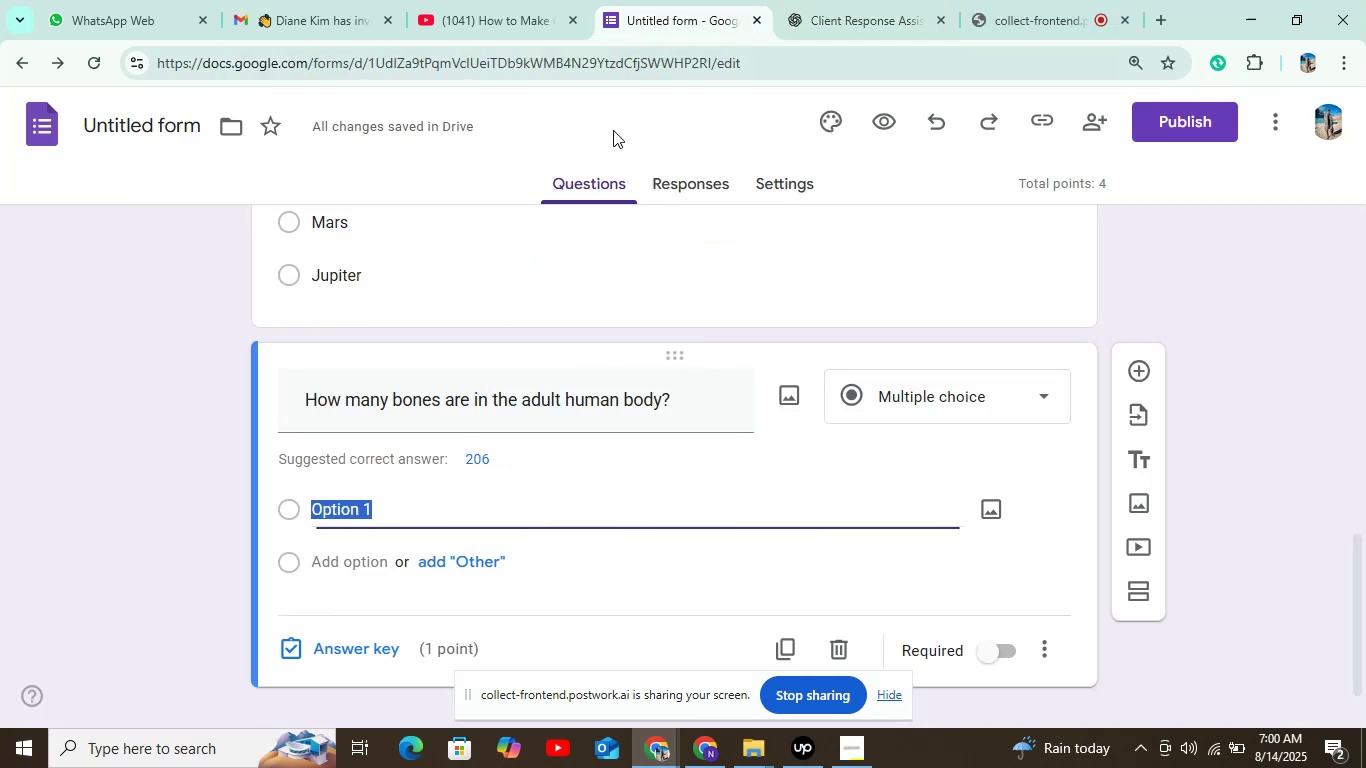 
key(Control+V)
 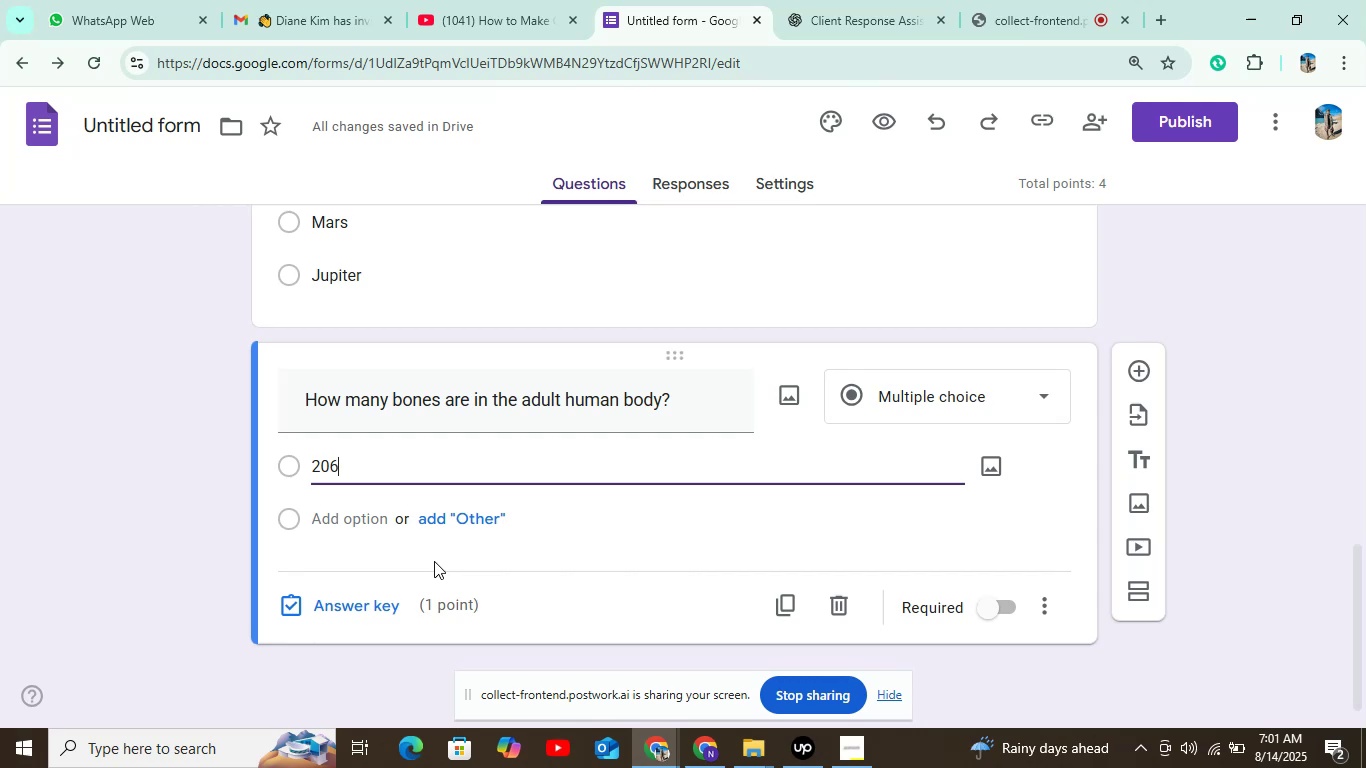 
wait(63.79)
 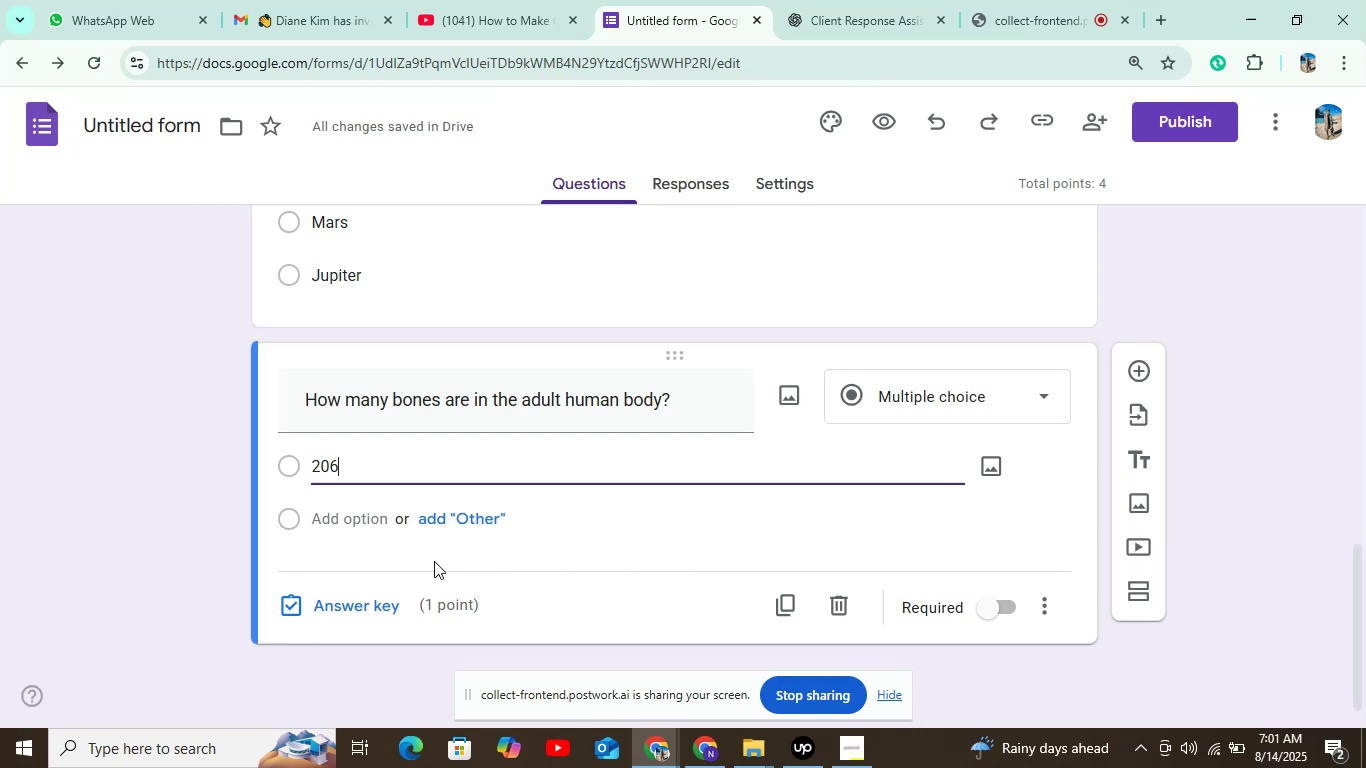 
left_click([864, 0])
 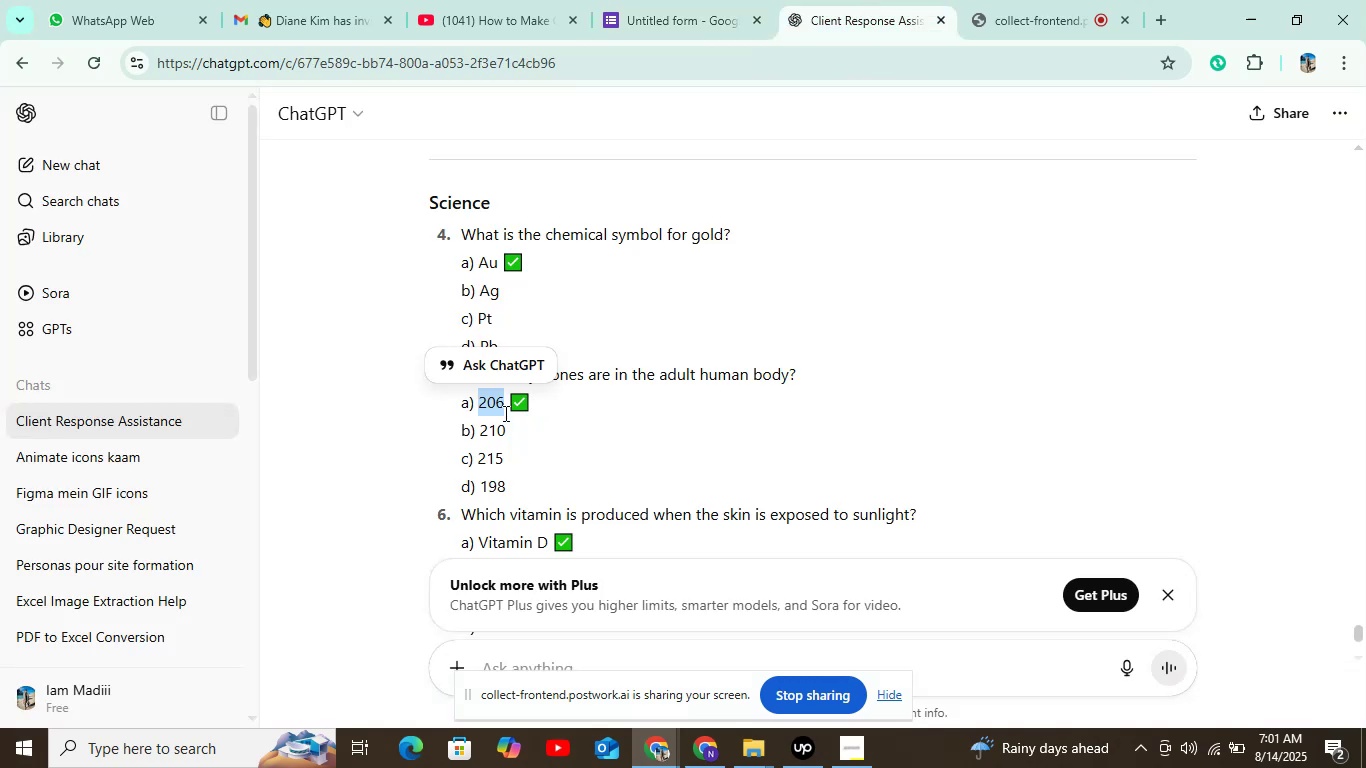 
left_click_drag(start_coordinate=[481, 425], to_coordinate=[505, 426])
 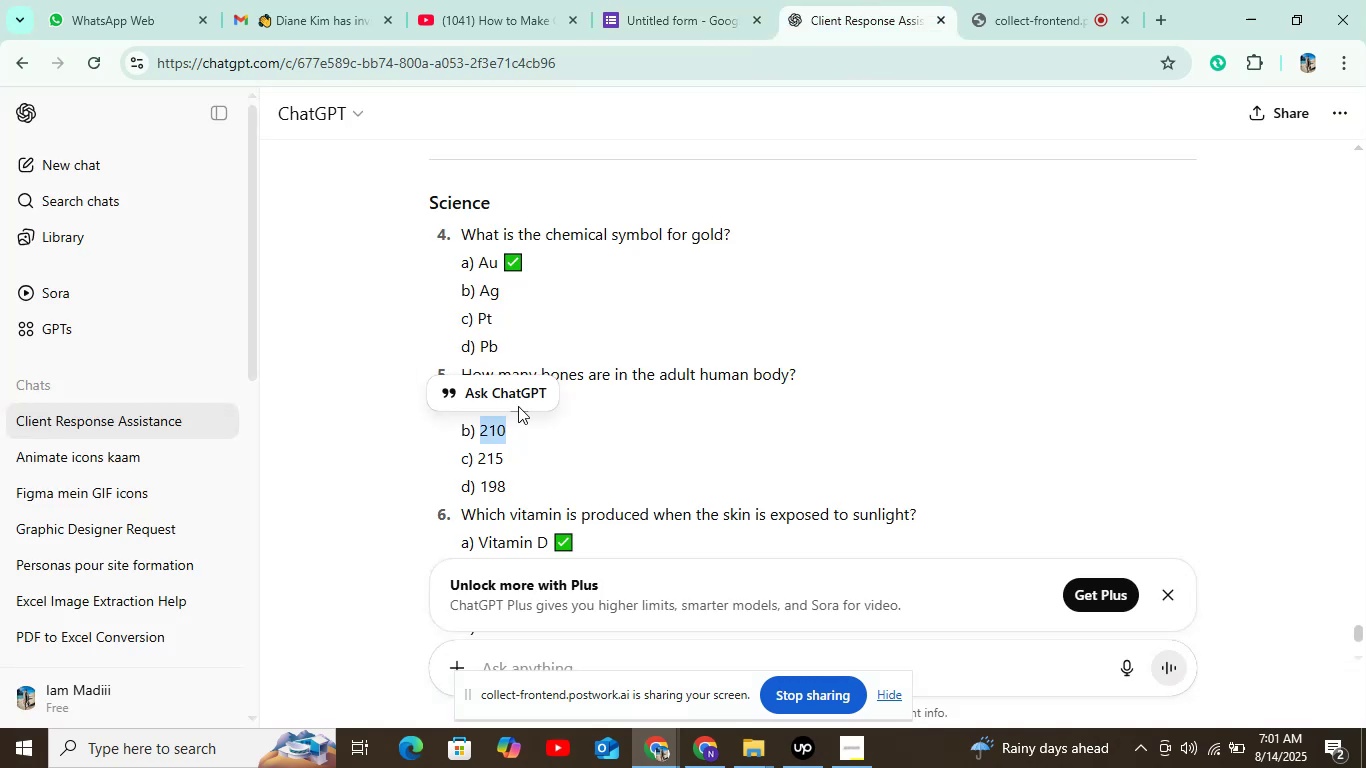 
key(Control+C)
 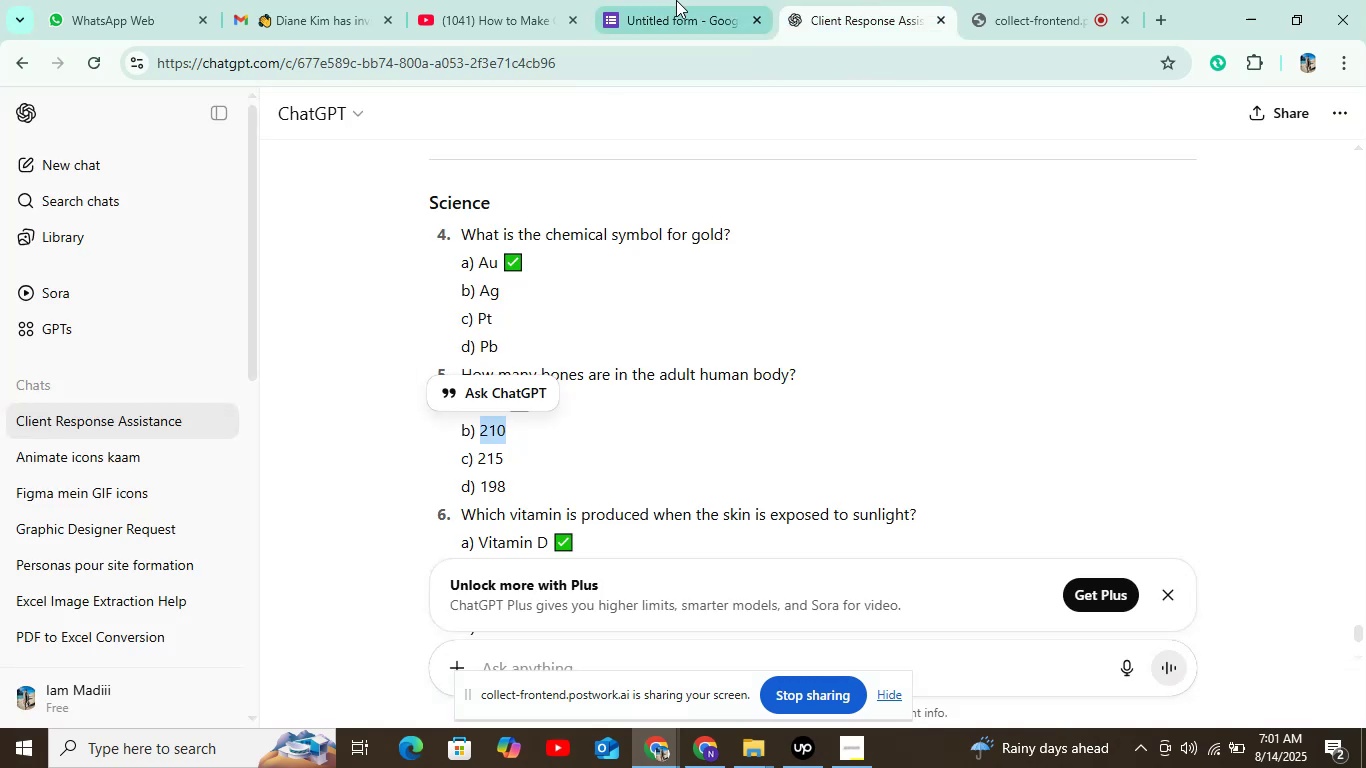 
left_click([676, 0])
 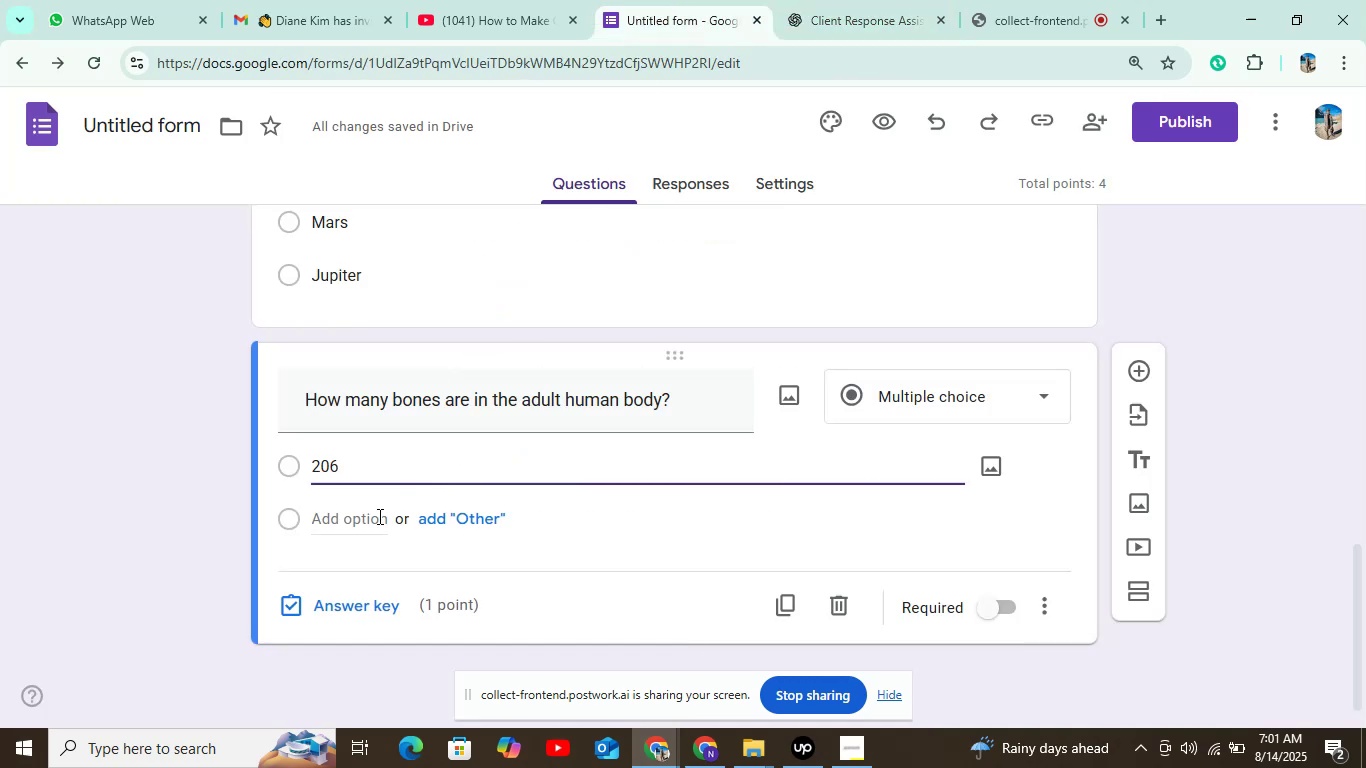 
left_click([371, 526])
 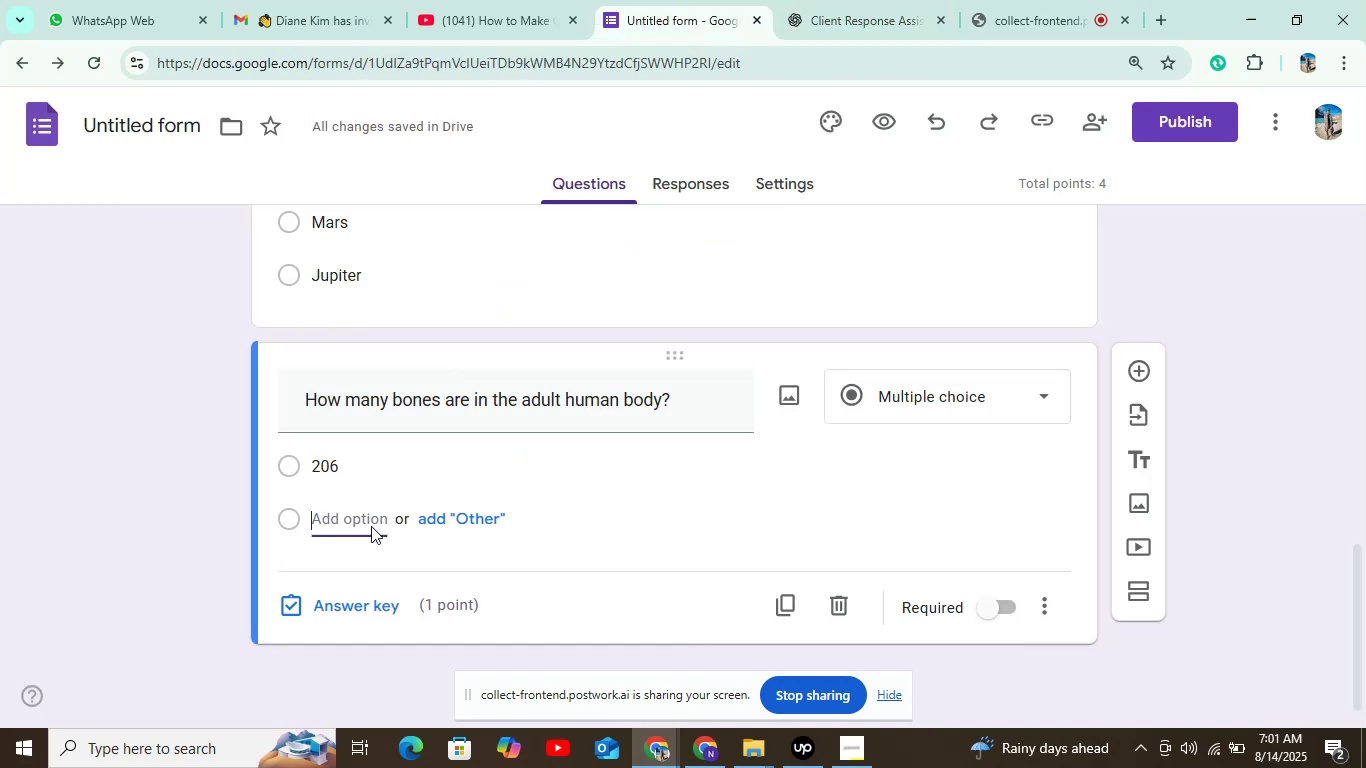 
key(Control+V)
 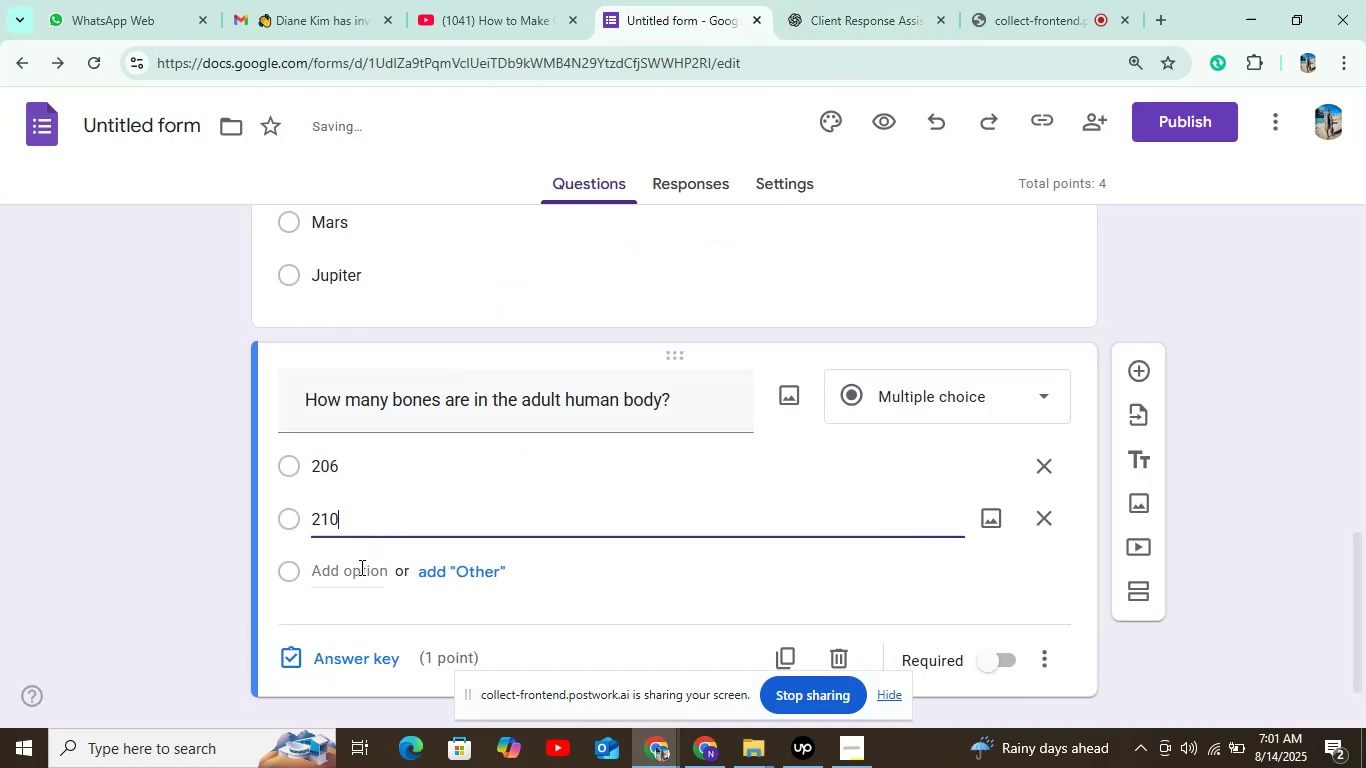 
left_click([360, 568])
 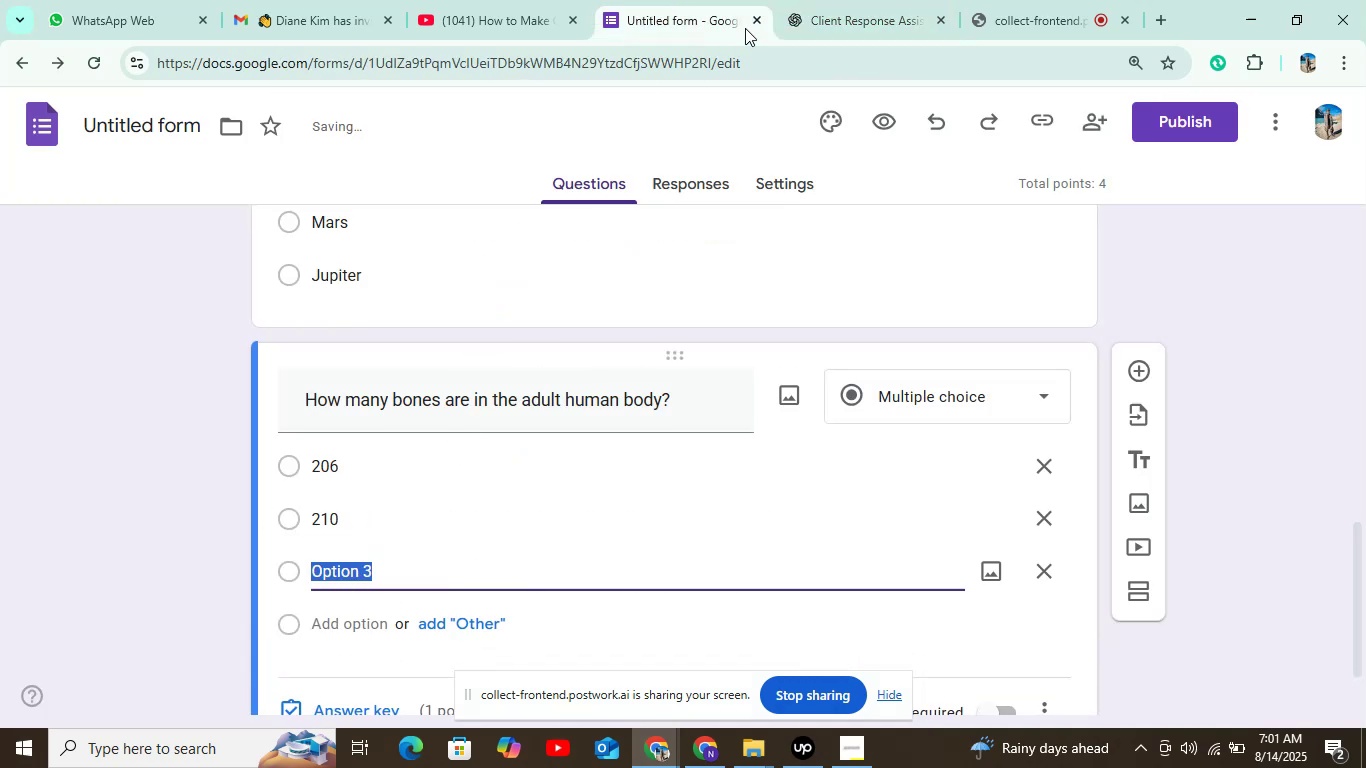 
left_click([797, 0])
 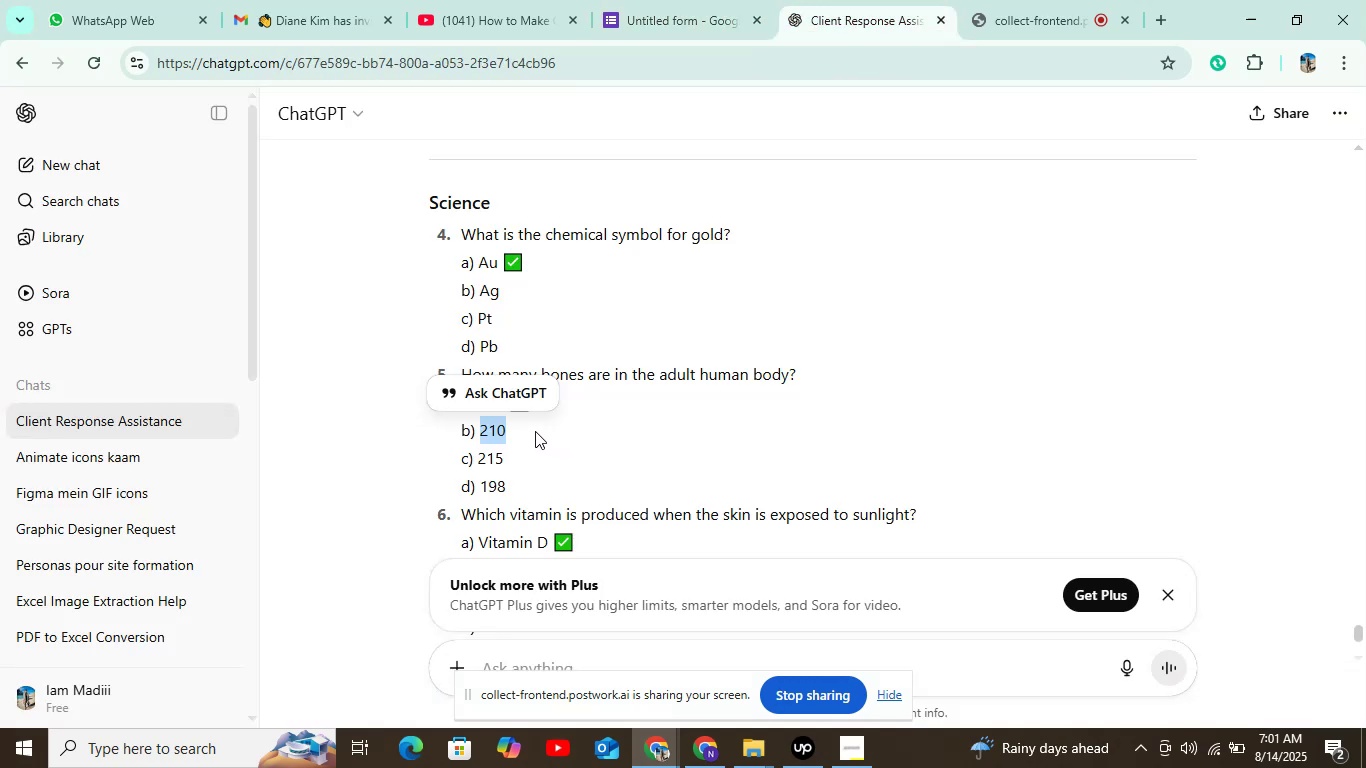 
left_click_drag(start_coordinate=[481, 458], to_coordinate=[504, 455])
 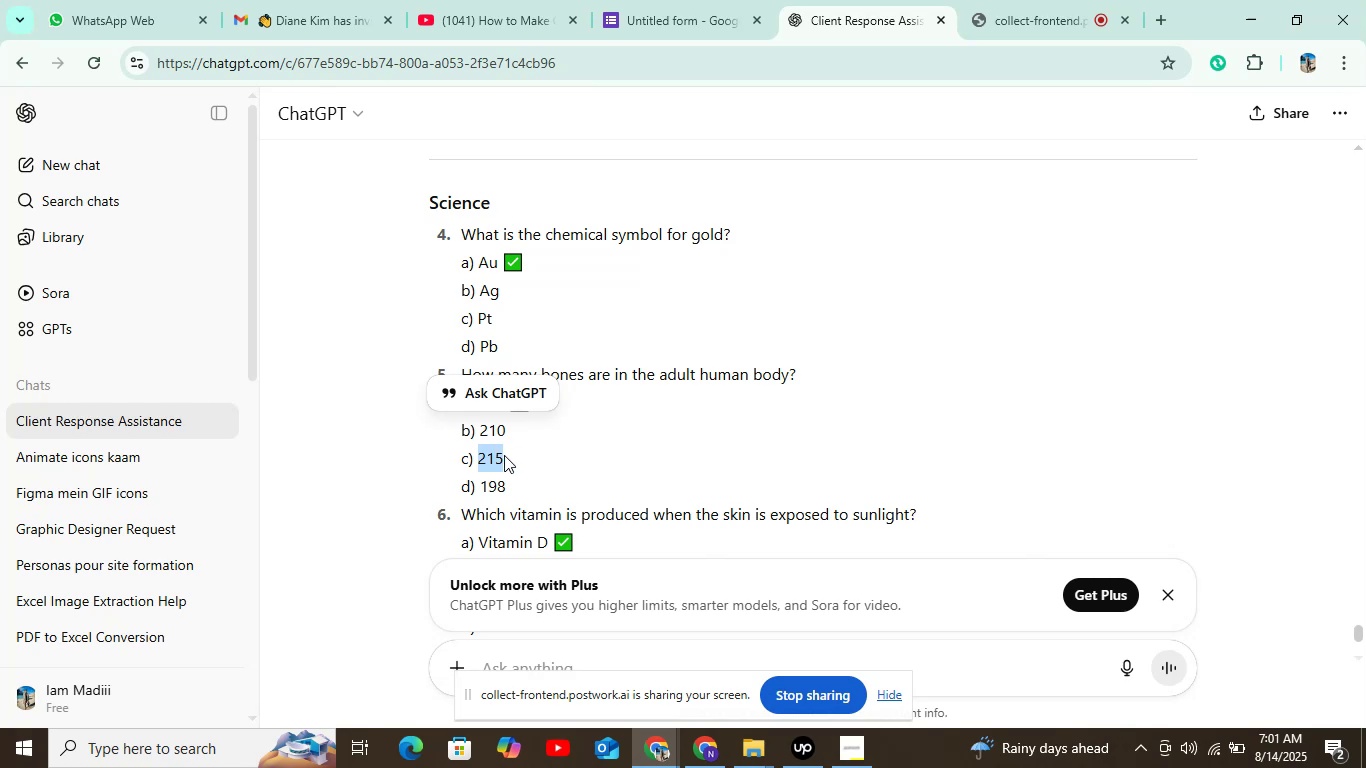 
key(Control+C)
 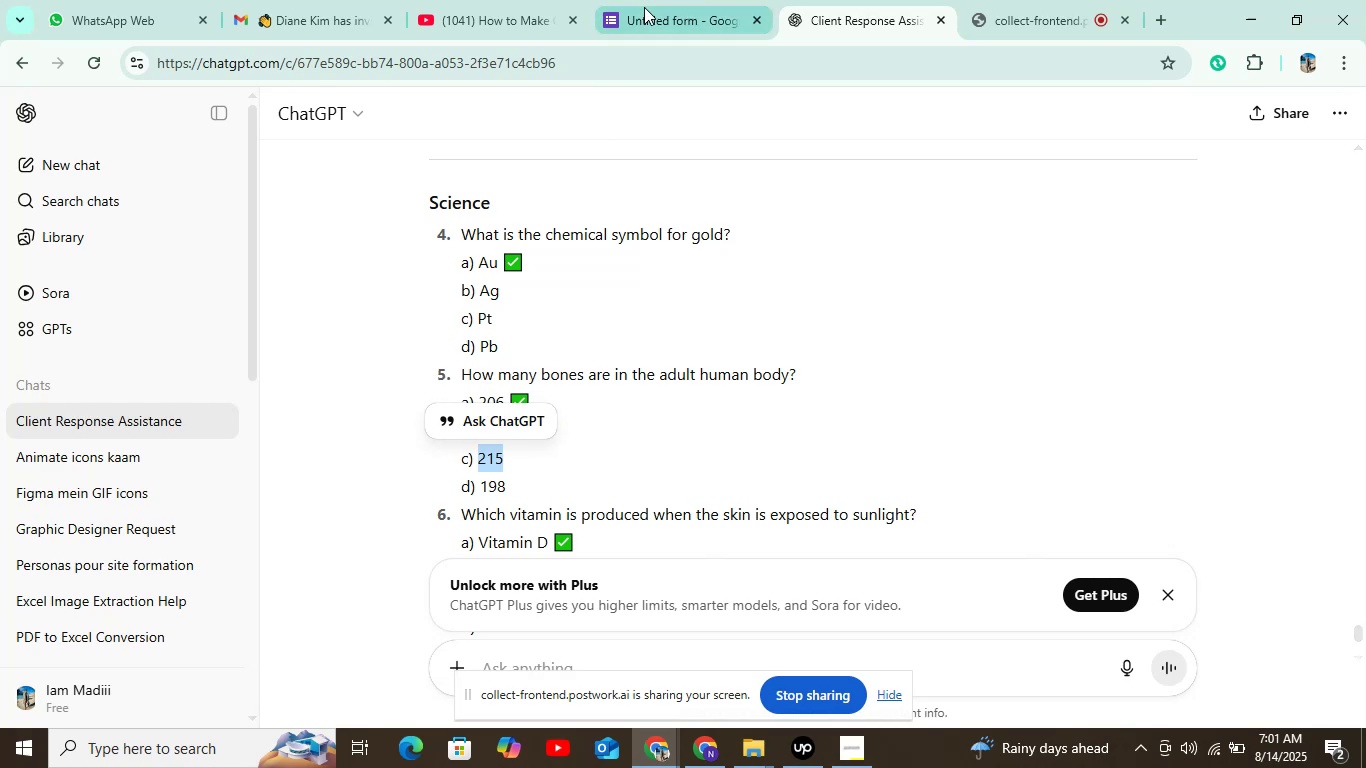 
left_click([646, 4])
 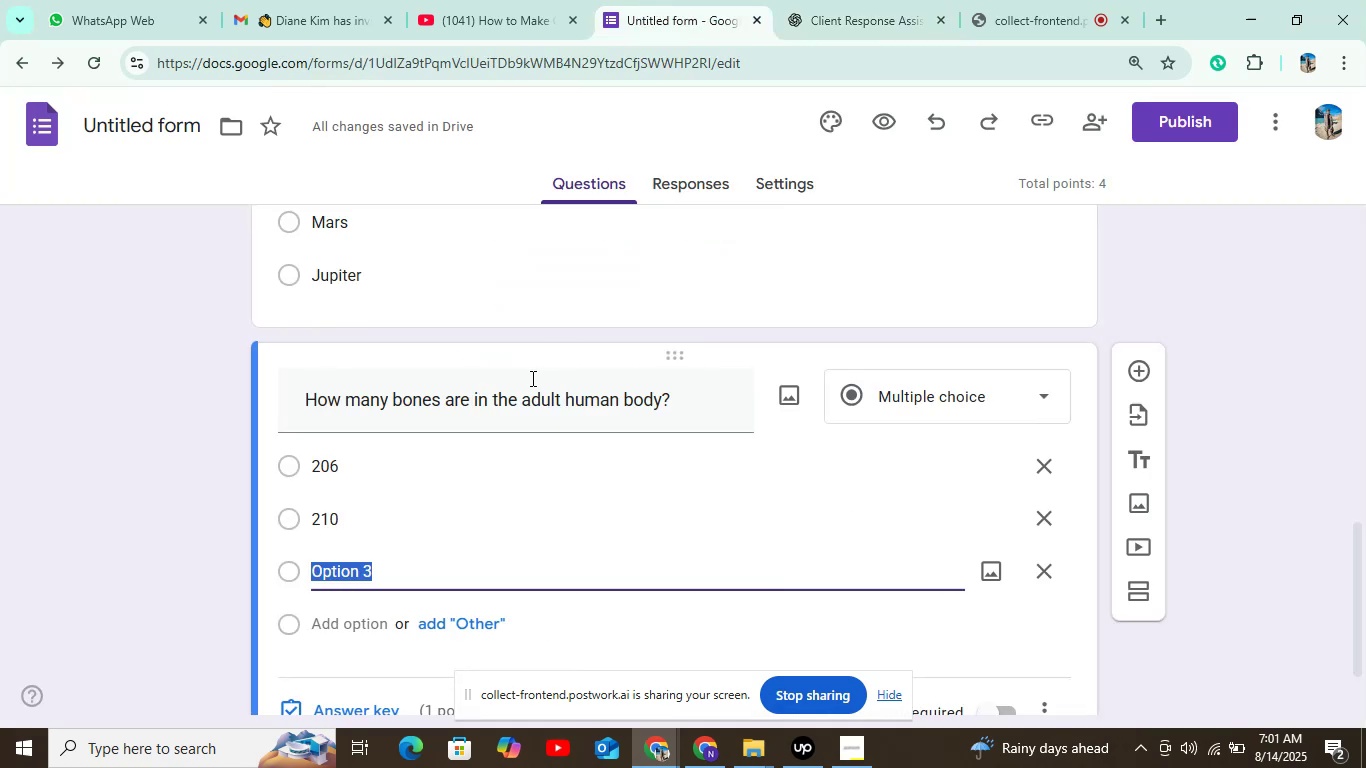 
key(Control+V)
 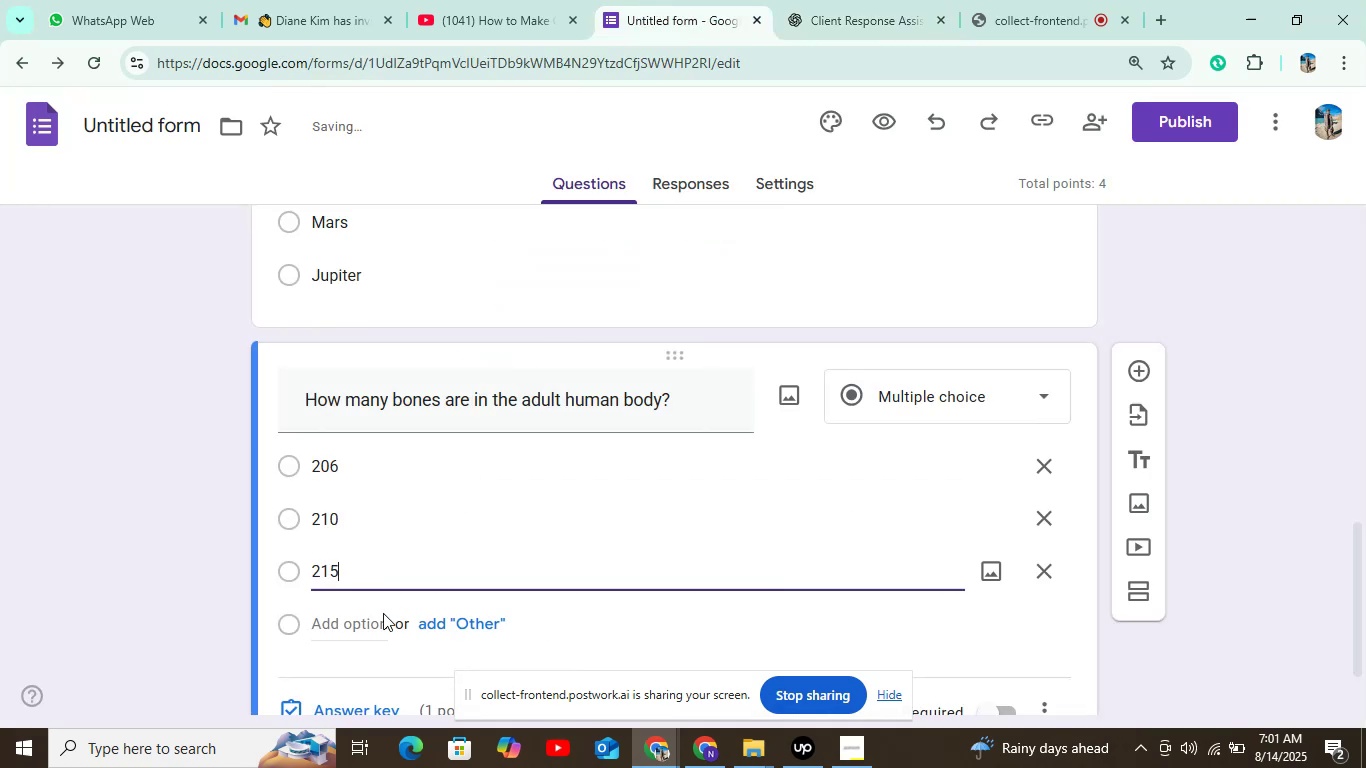 
left_click([369, 622])
 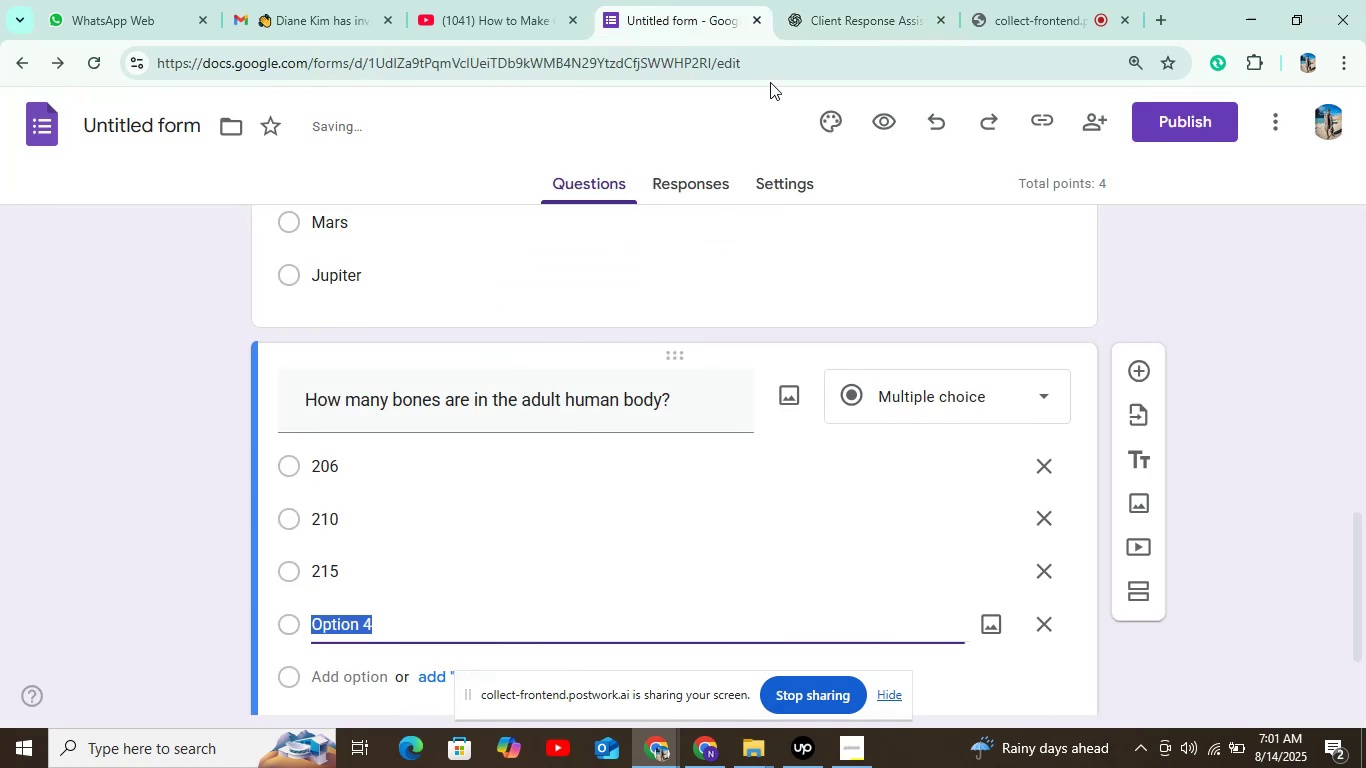 
left_click([845, 3])
 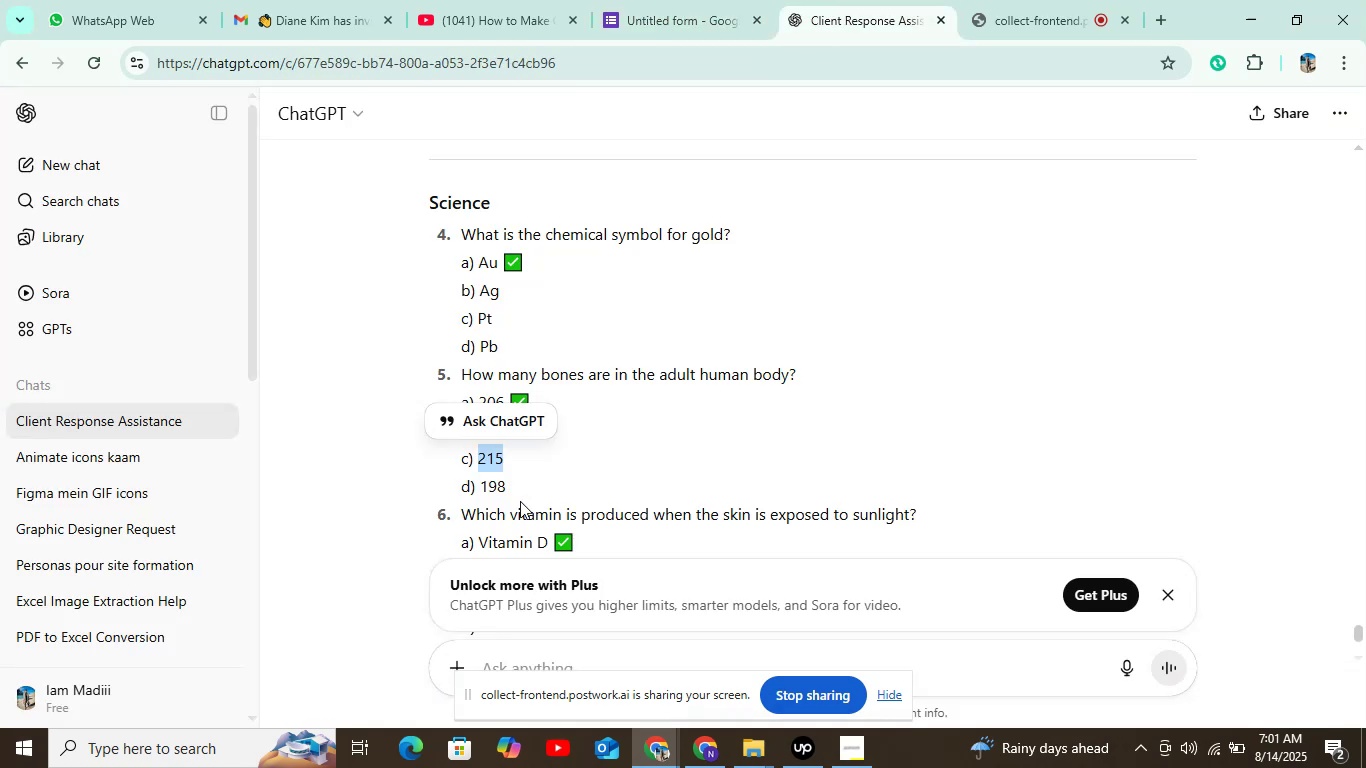 
left_click_drag(start_coordinate=[481, 484], to_coordinate=[508, 483])
 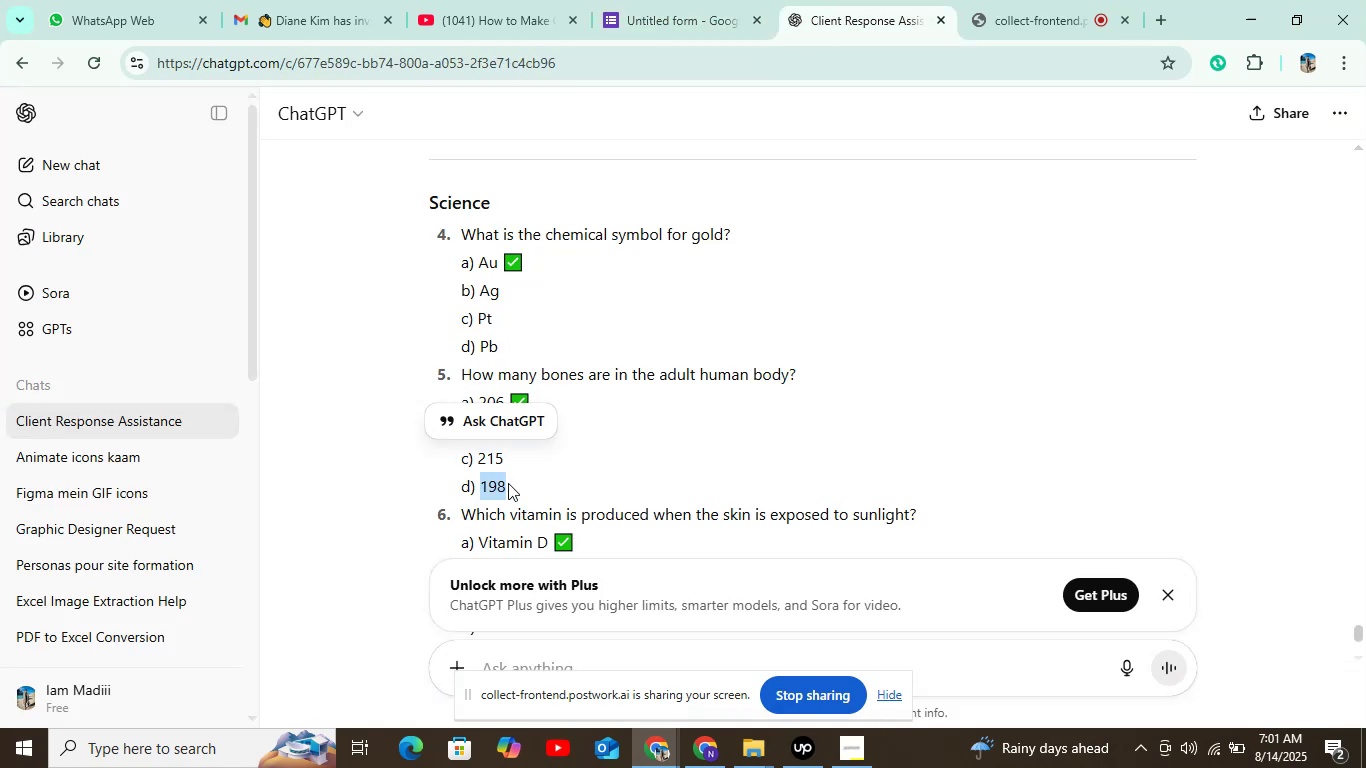 
key(Control+C)
 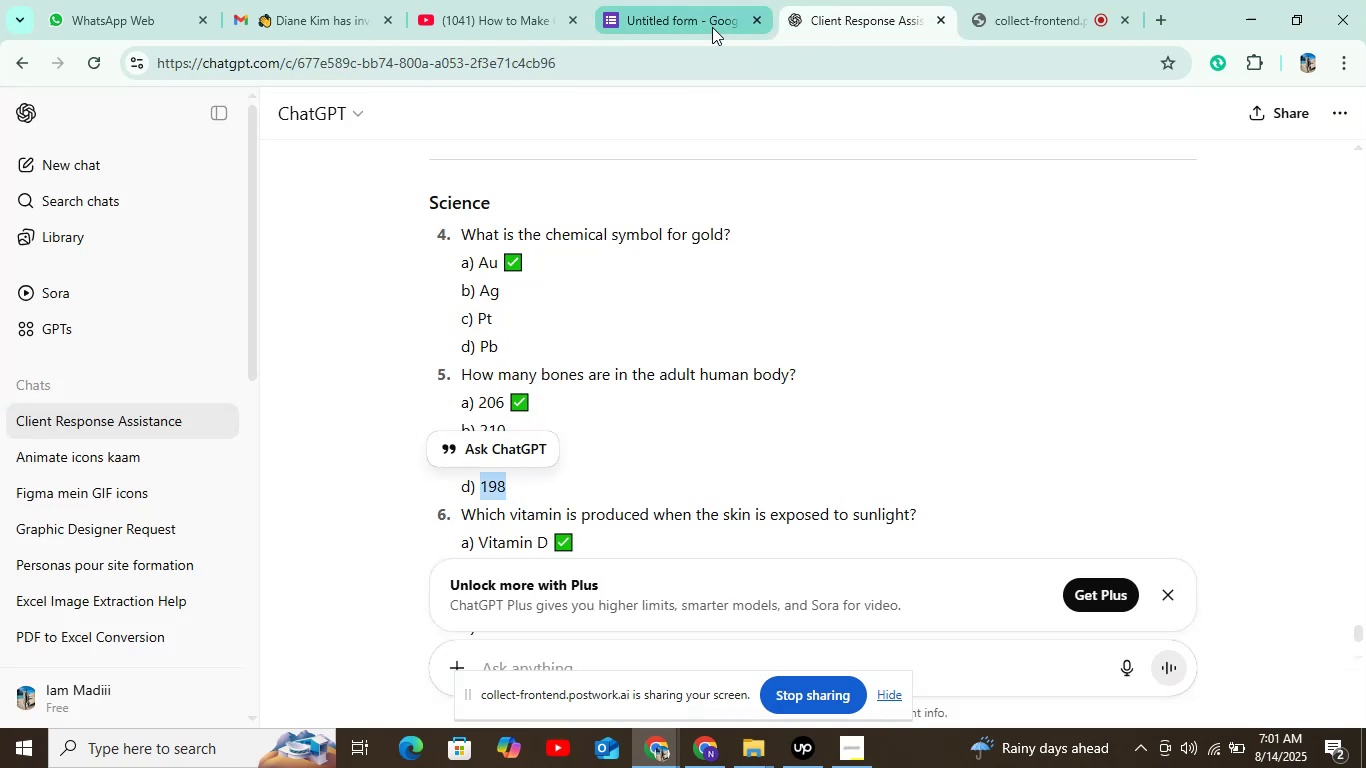 
left_click([712, 27])
 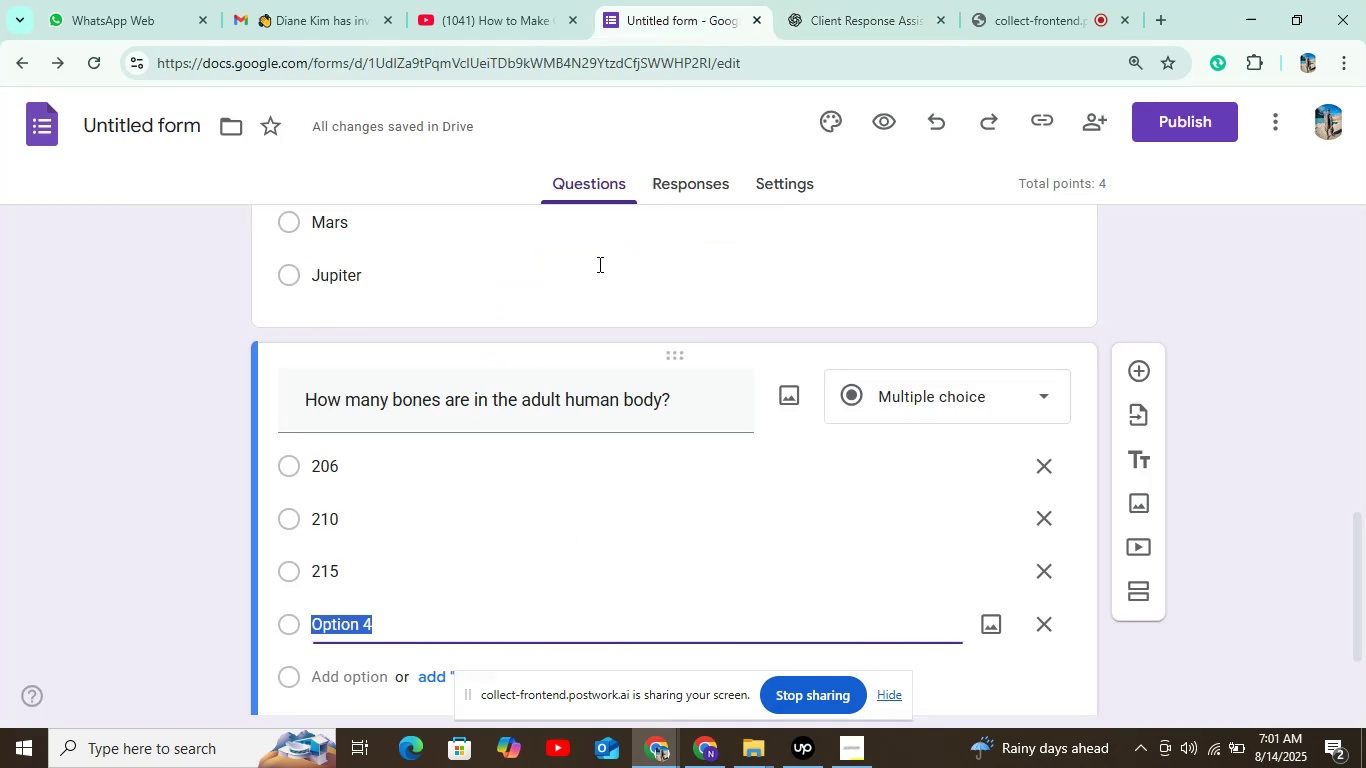 
key(Control+V)
 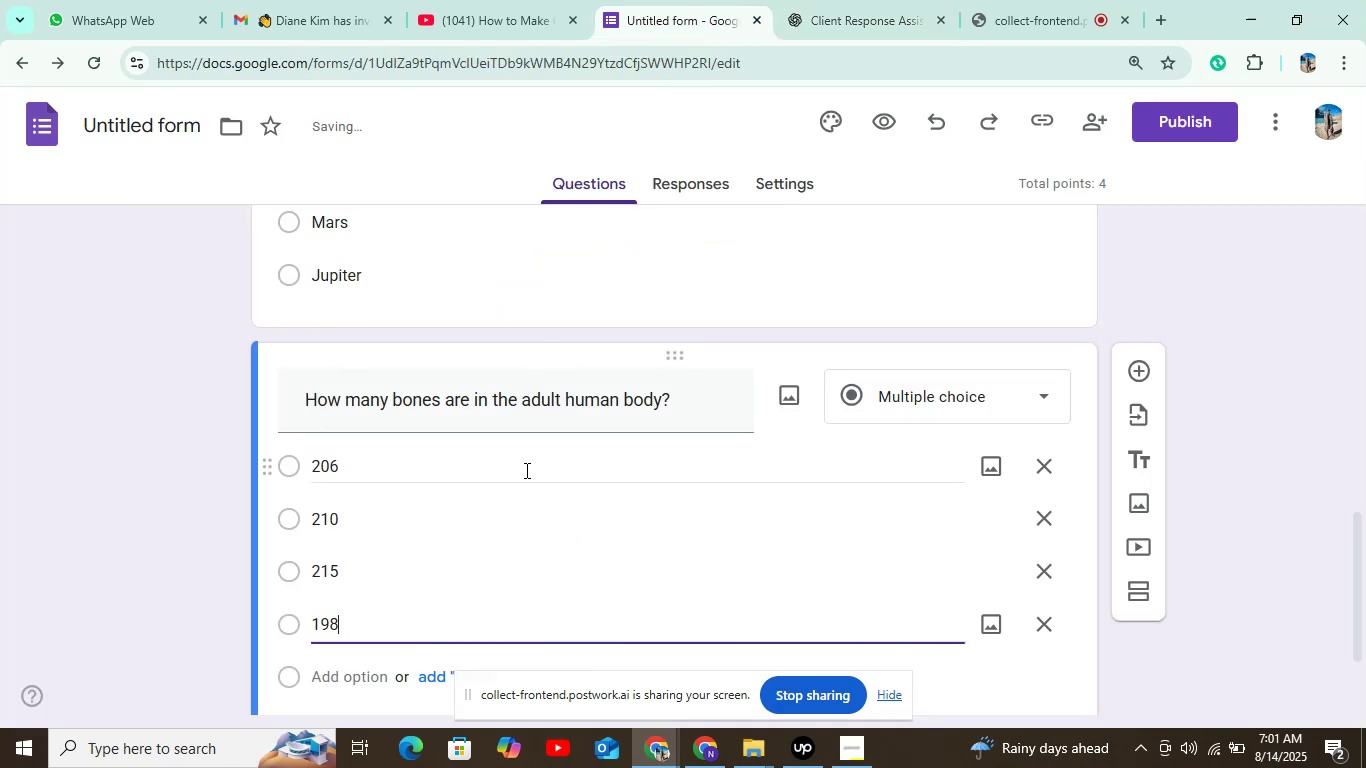 
scroll: coordinate [526, 472], scroll_direction: down, amount: 3.0
 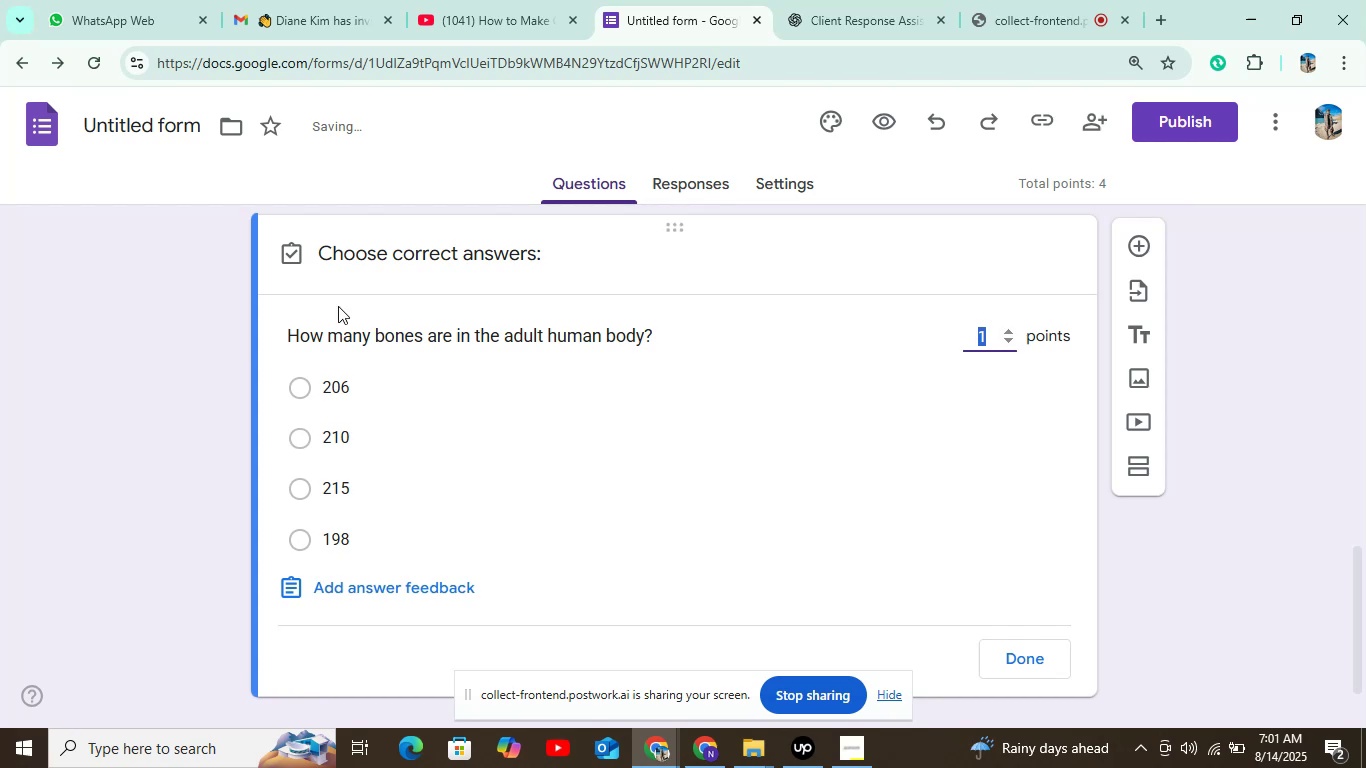 
left_click([309, 395])
 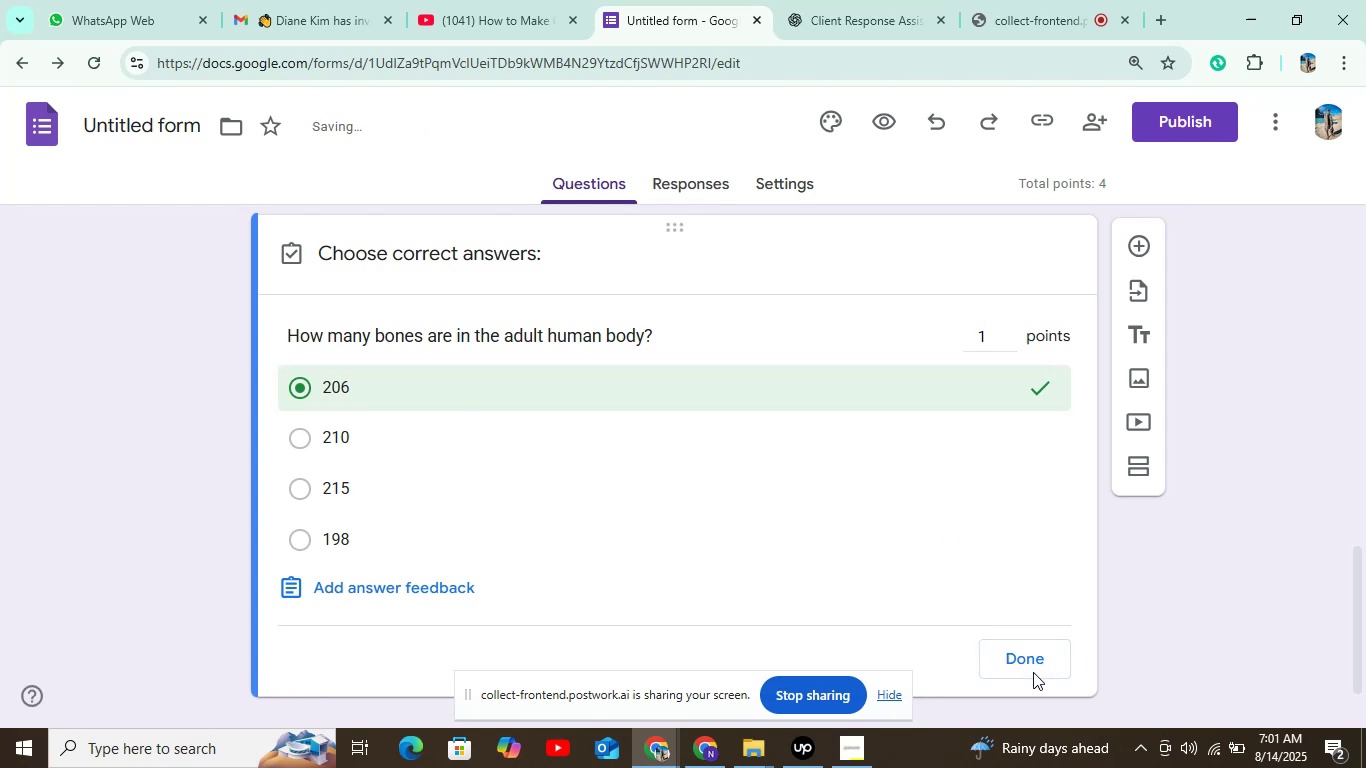 
double_click([1032, 662])
 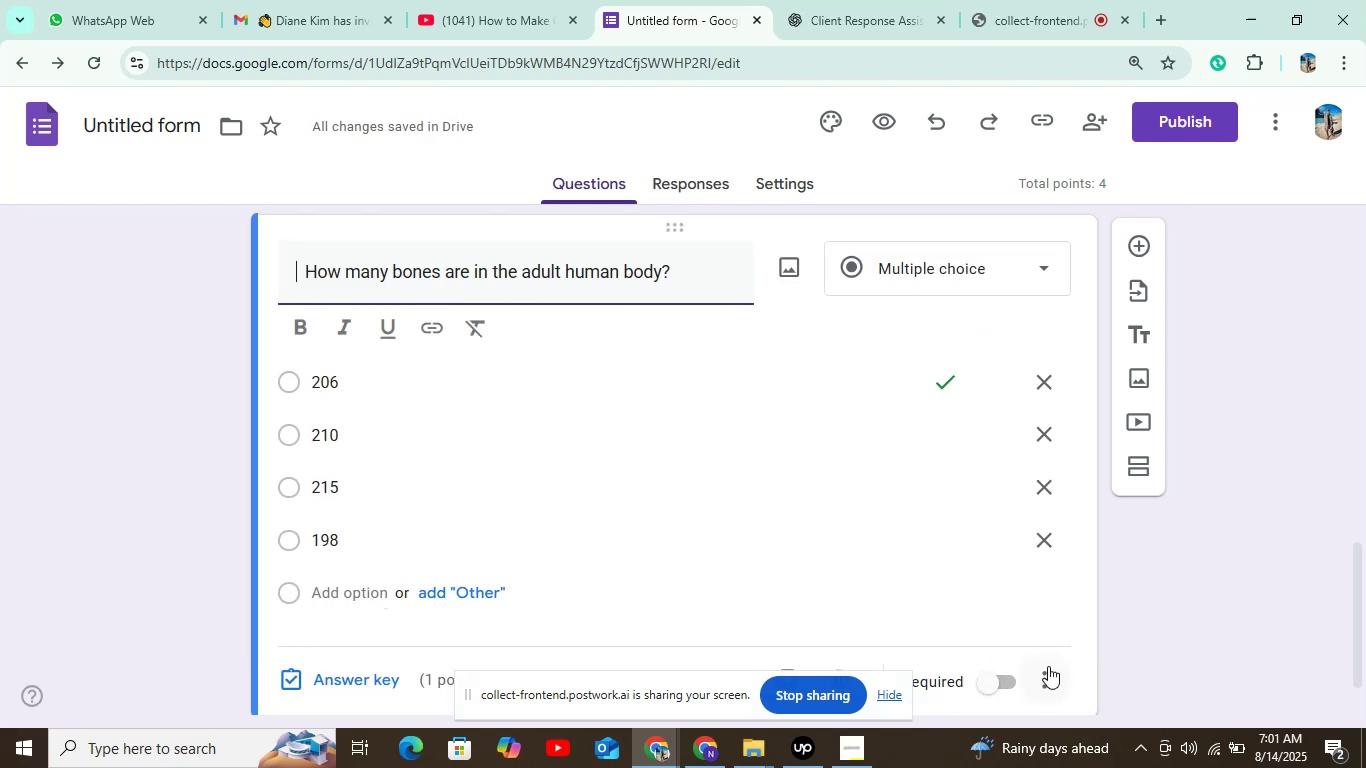 
left_click([977, 682])
 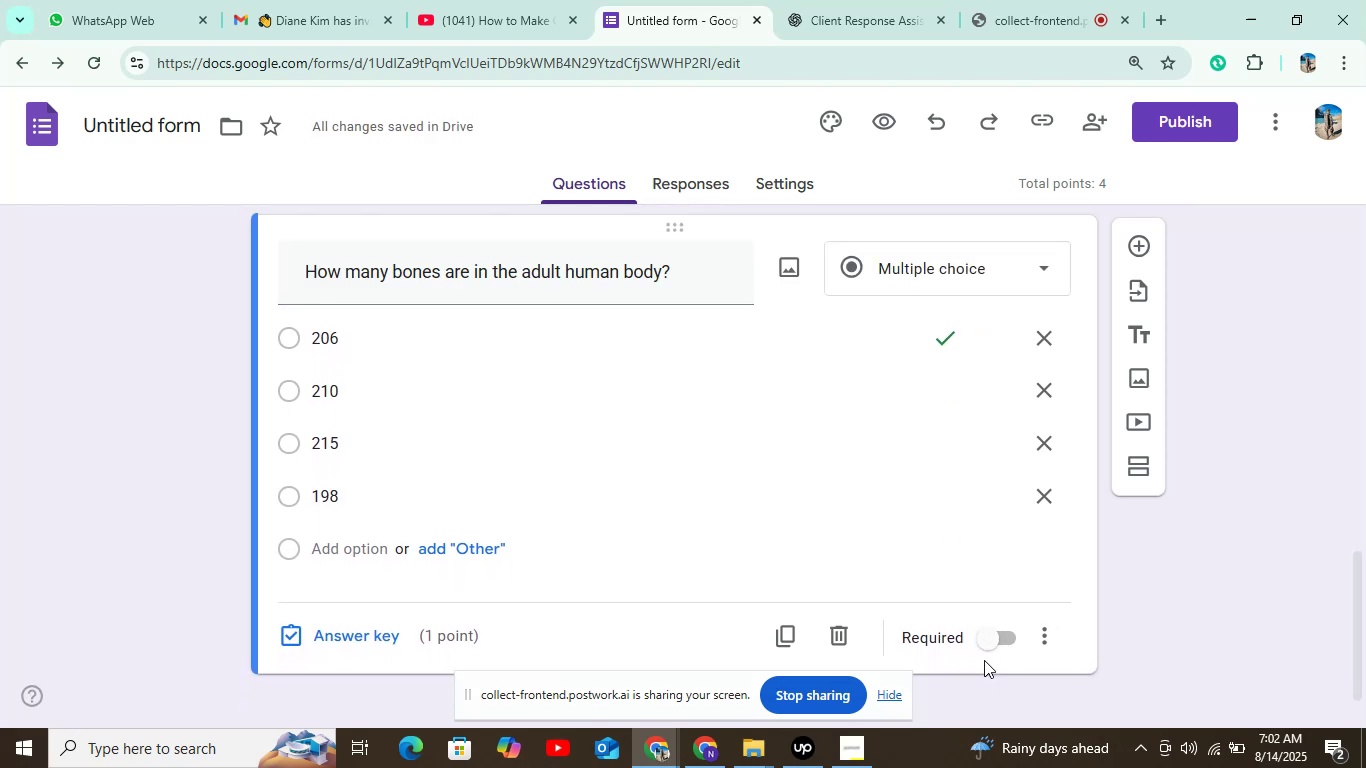 
left_click([987, 641])
 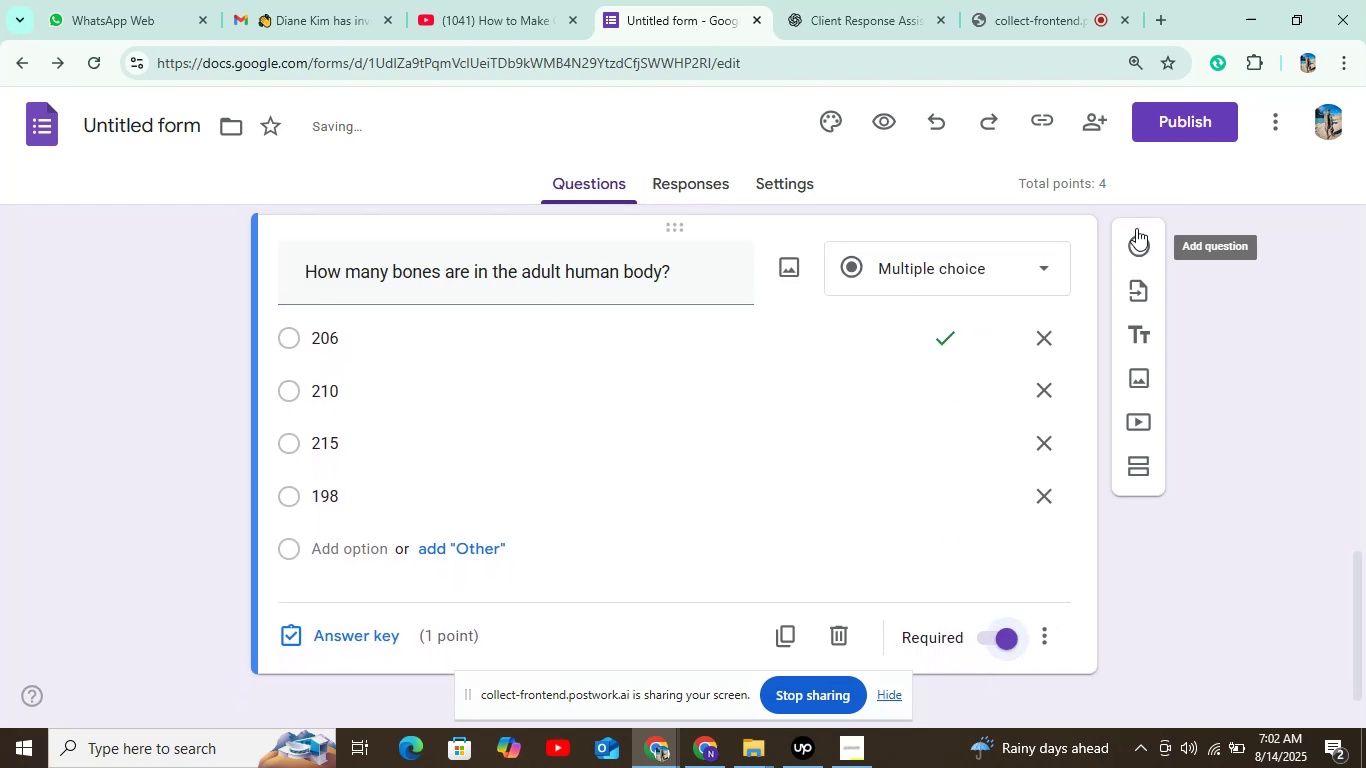 
left_click([1140, 245])
 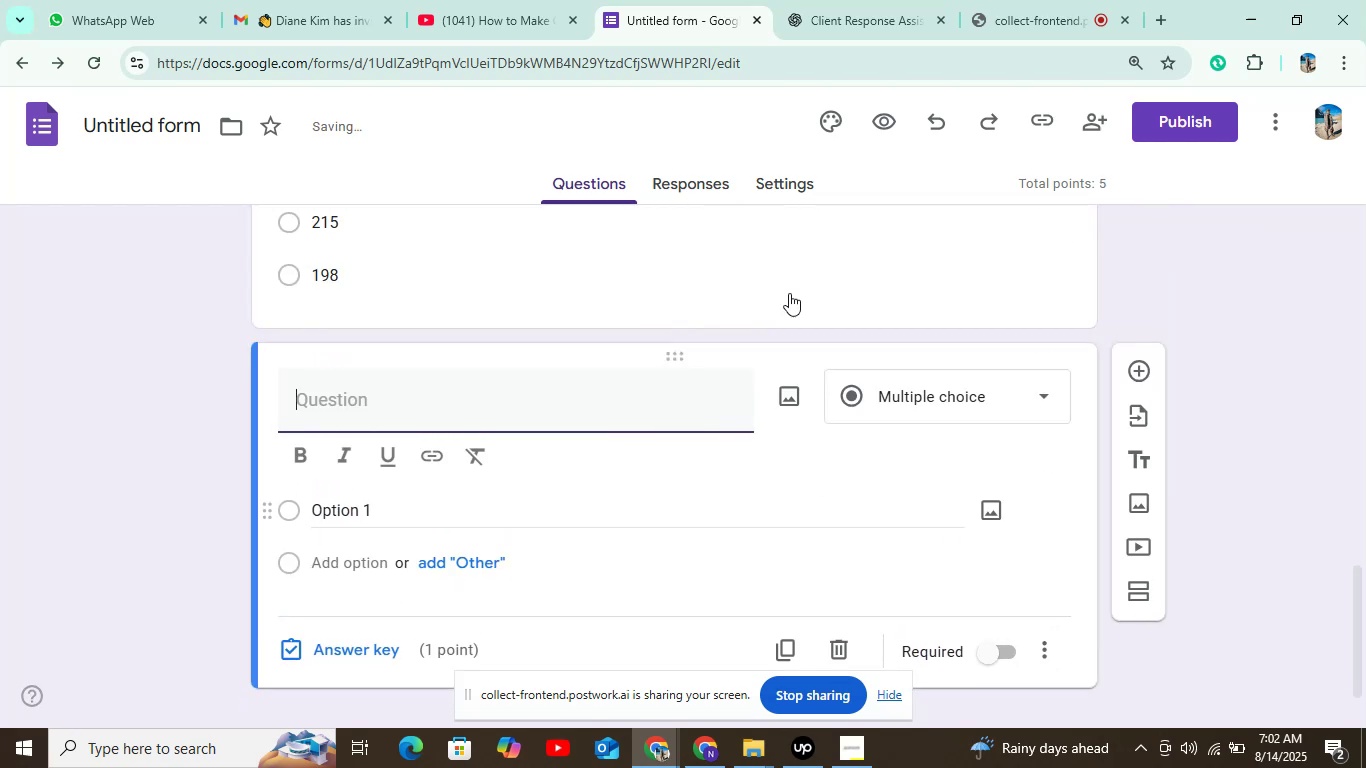 
left_click([840, 0])
 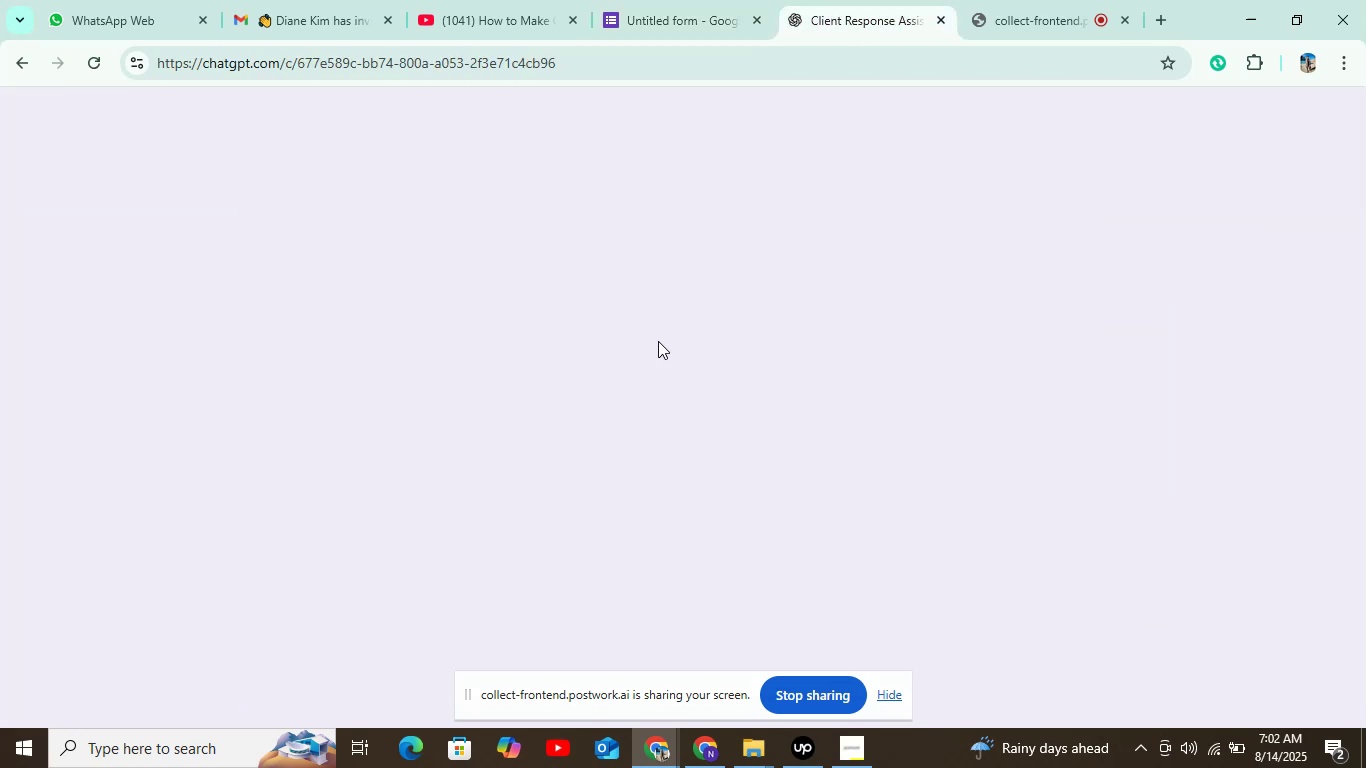 
scroll: coordinate [619, 350], scroll_direction: down, amount: 4.0
 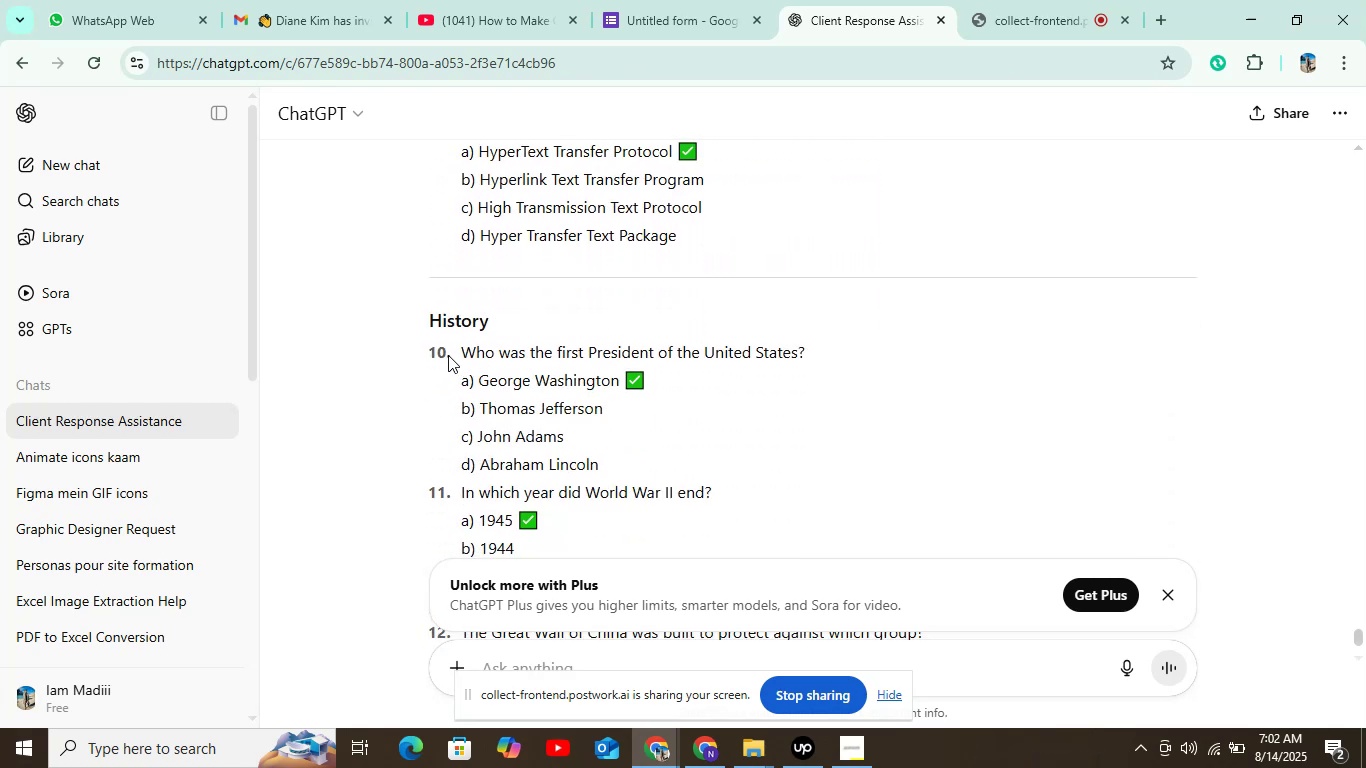 
left_click_drag(start_coordinate=[460, 342], to_coordinate=[820, 343])
 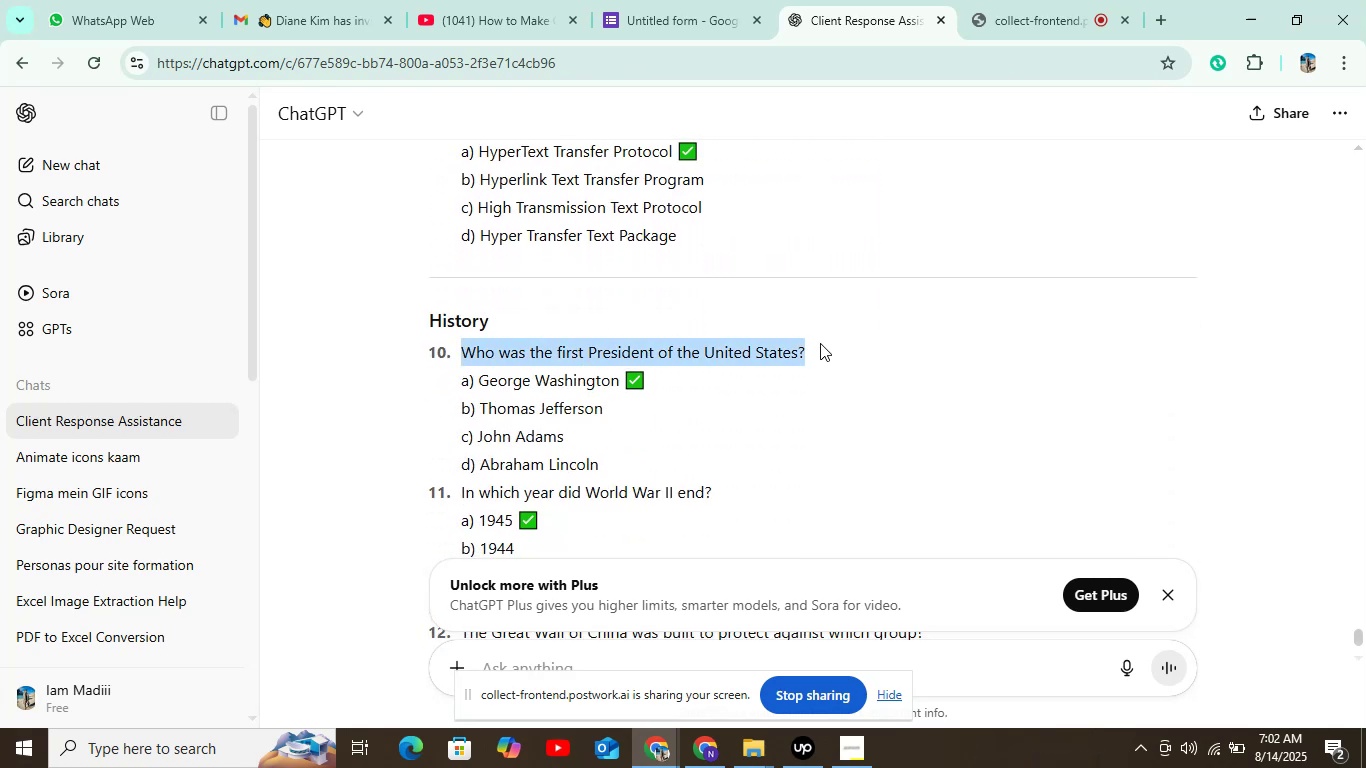 
key(Control+C)
 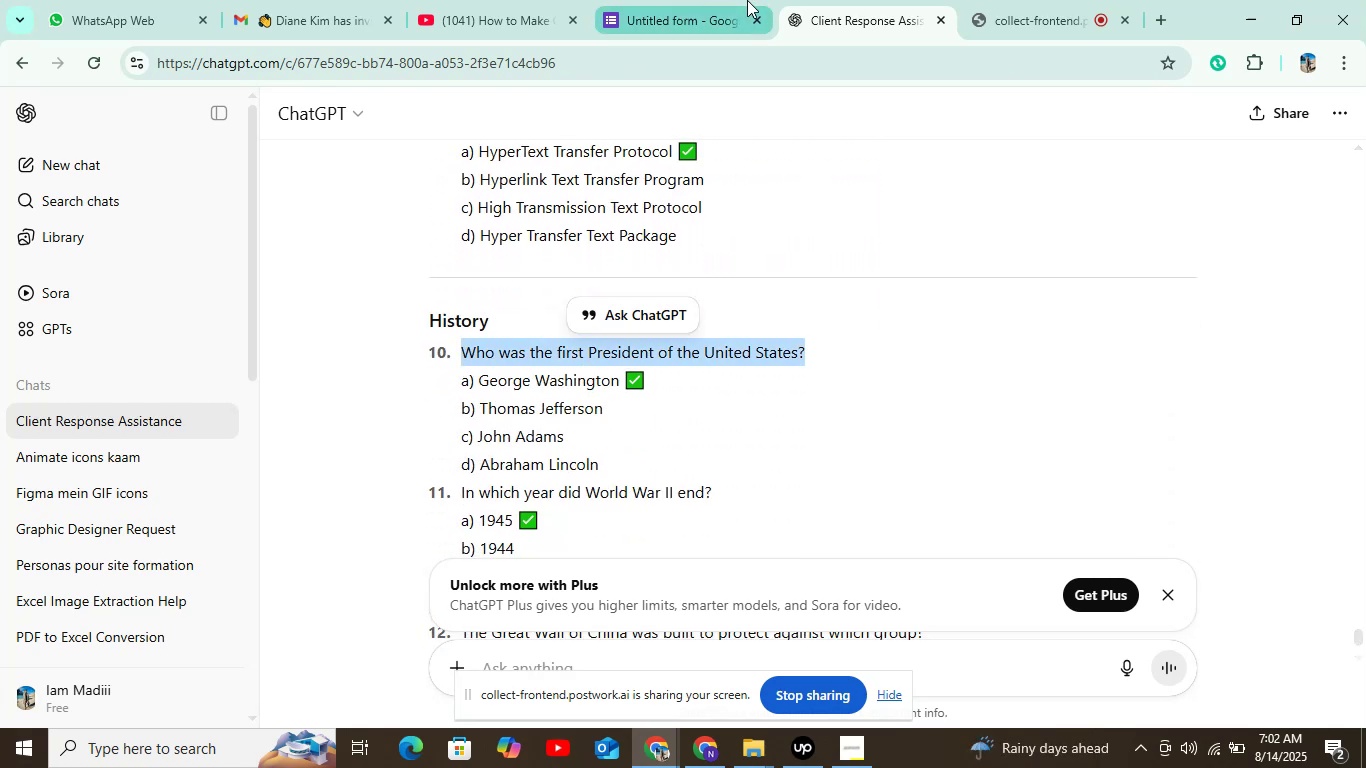 
left_click([742, 0])
 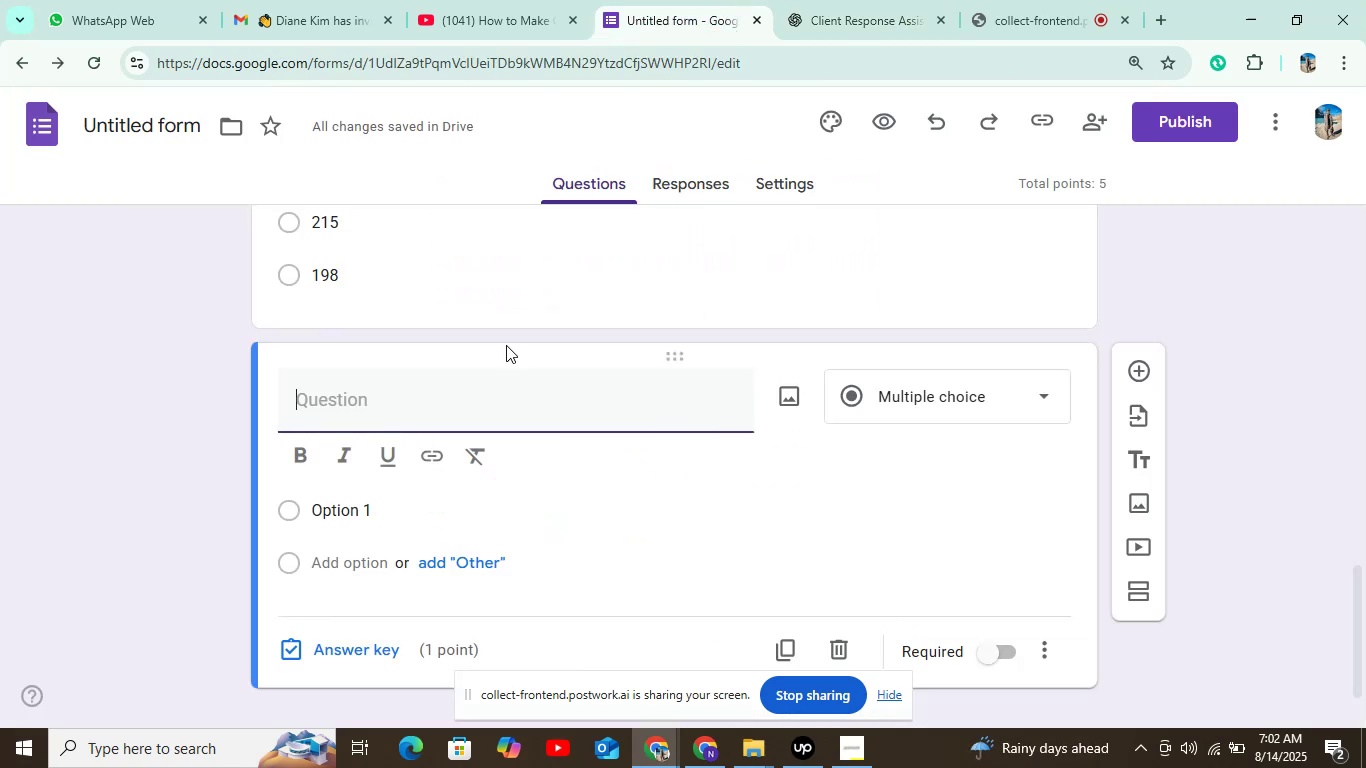 
key(Control+V)
 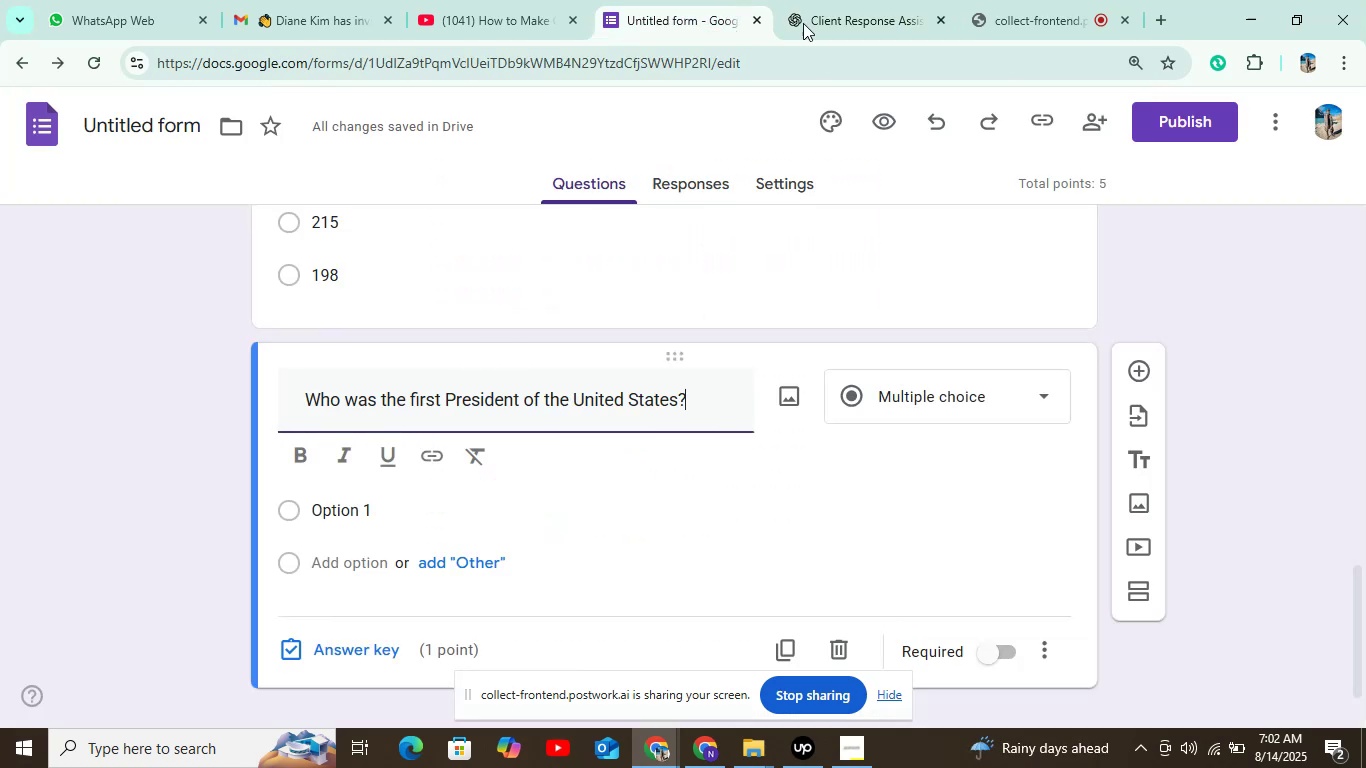 
left_click([834, 0])
 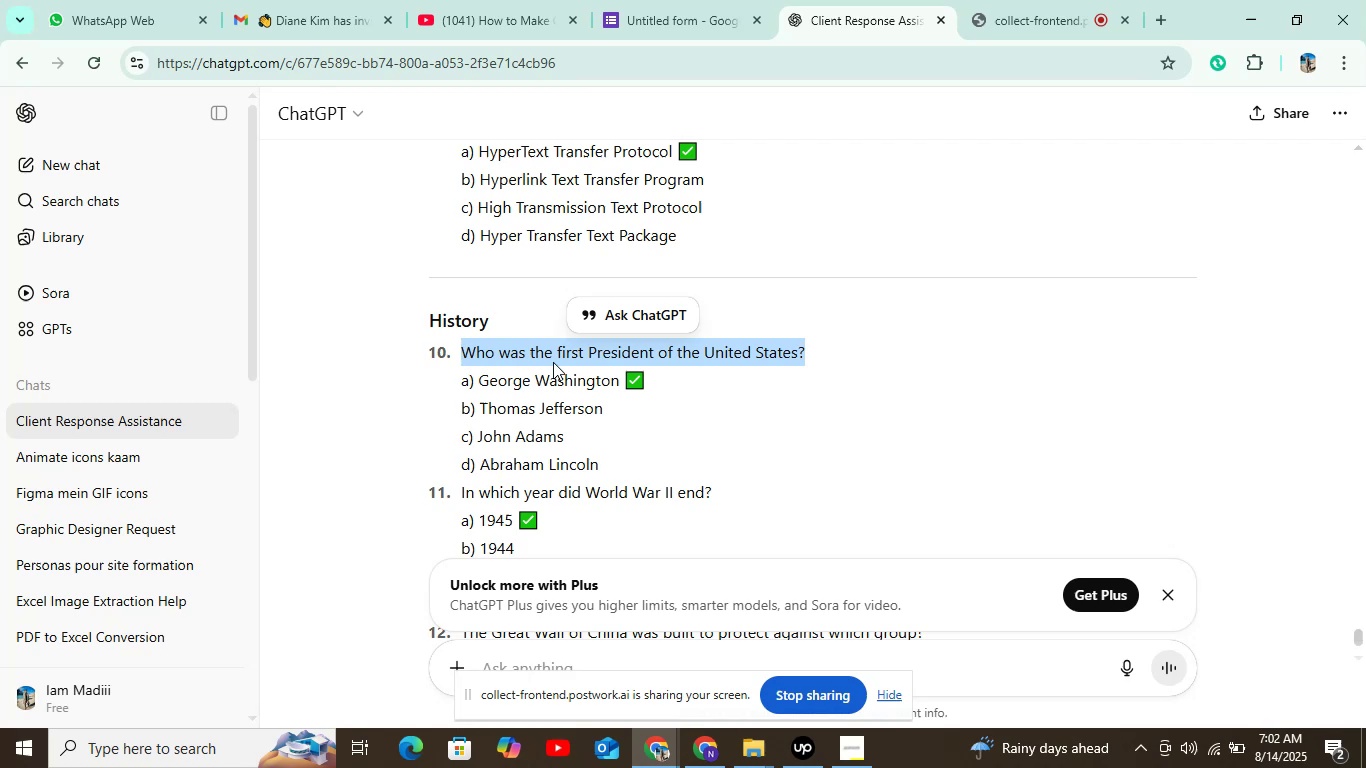 
left_click_drag(start_coordinate=[479, 387], to_coordinate=[618, 379])
 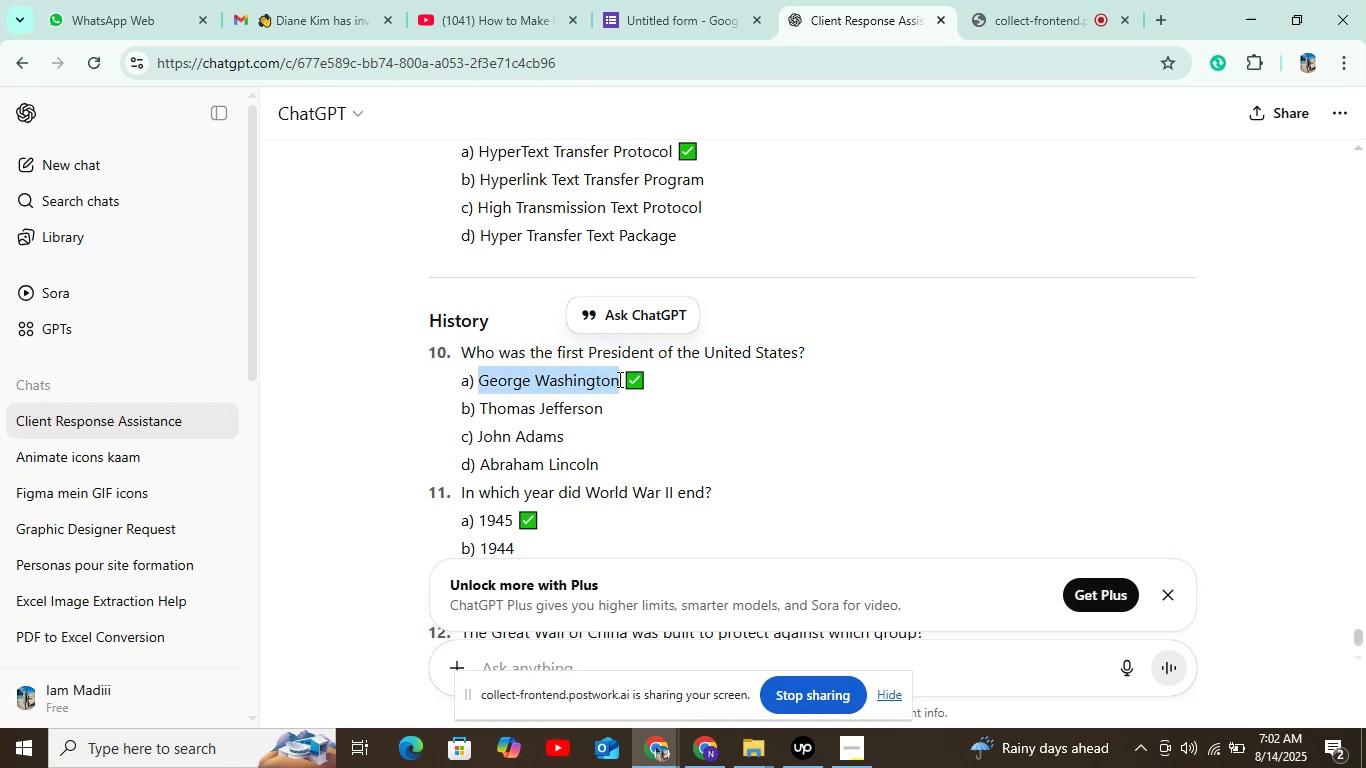 
key(Control+C)
 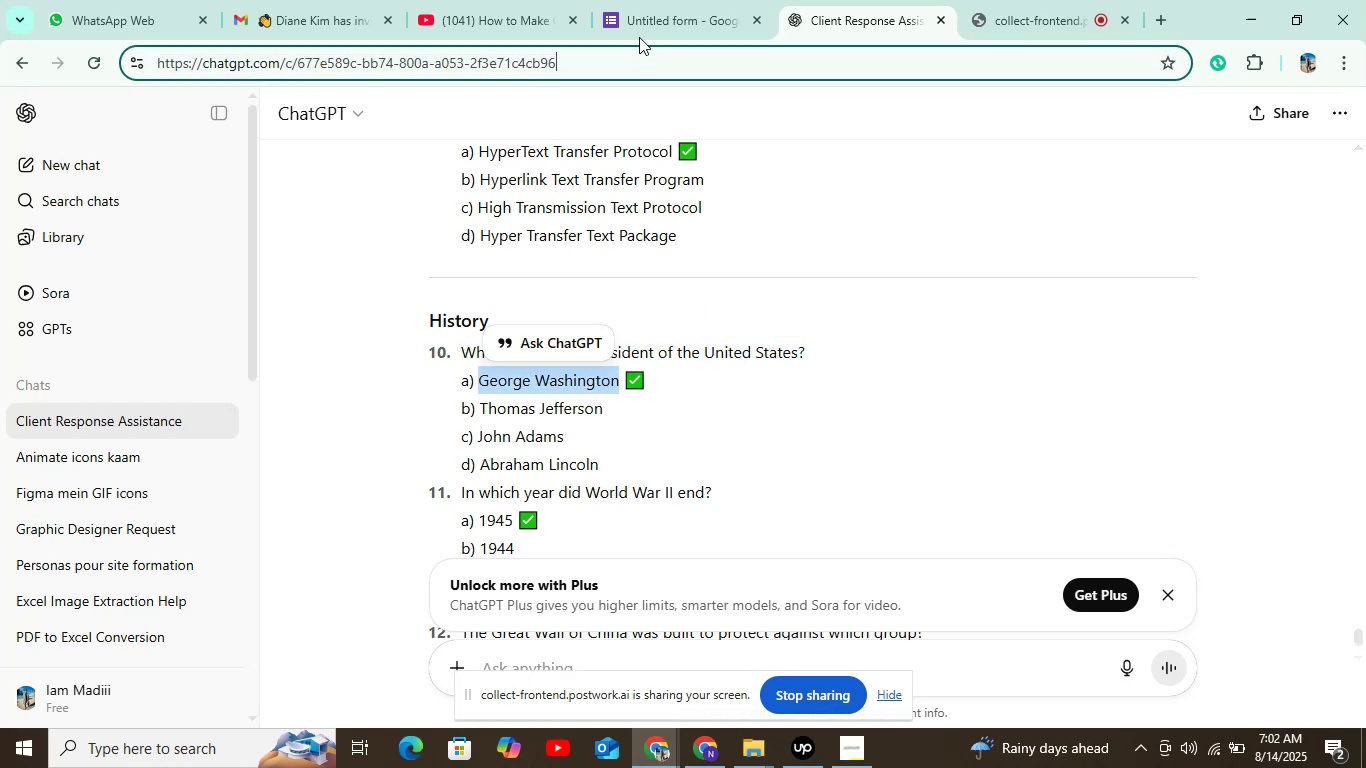 
double_click([643, 23])
 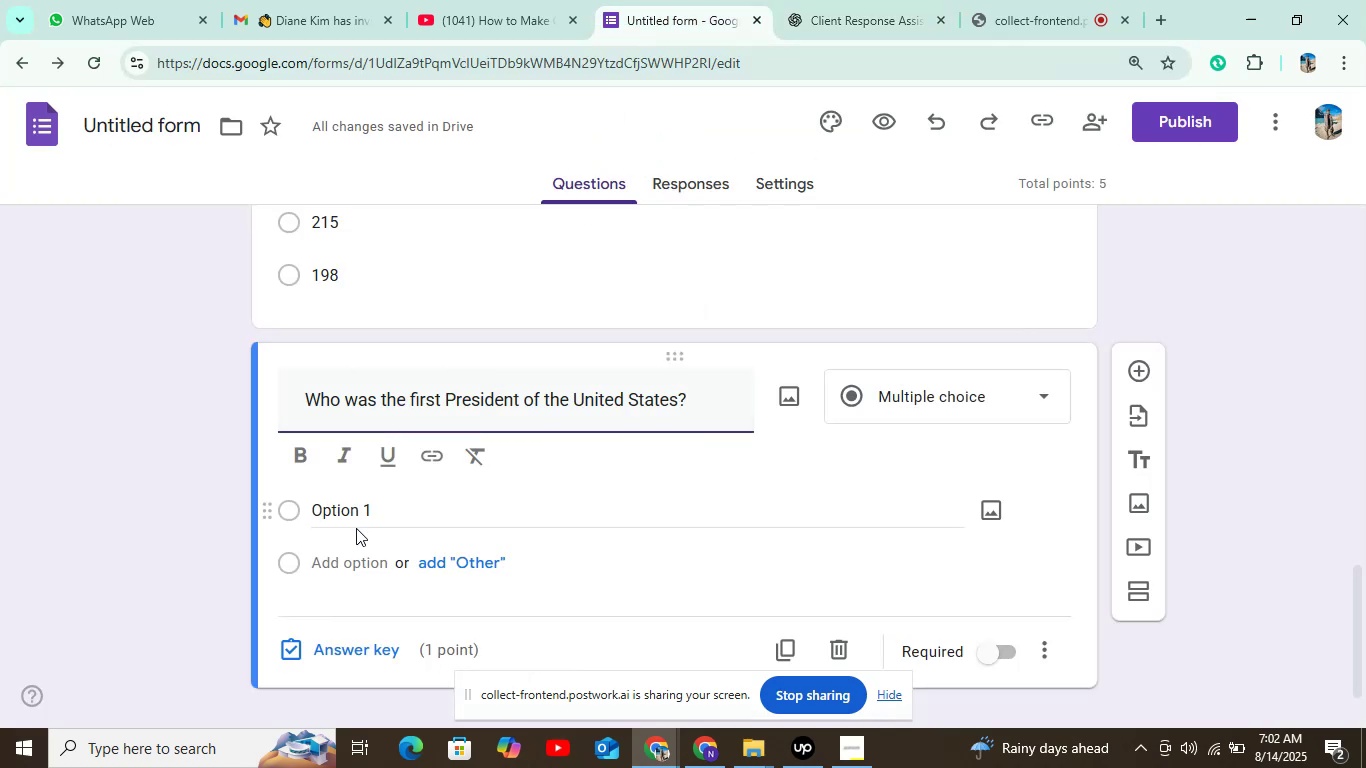 
left_click([355, 528])
 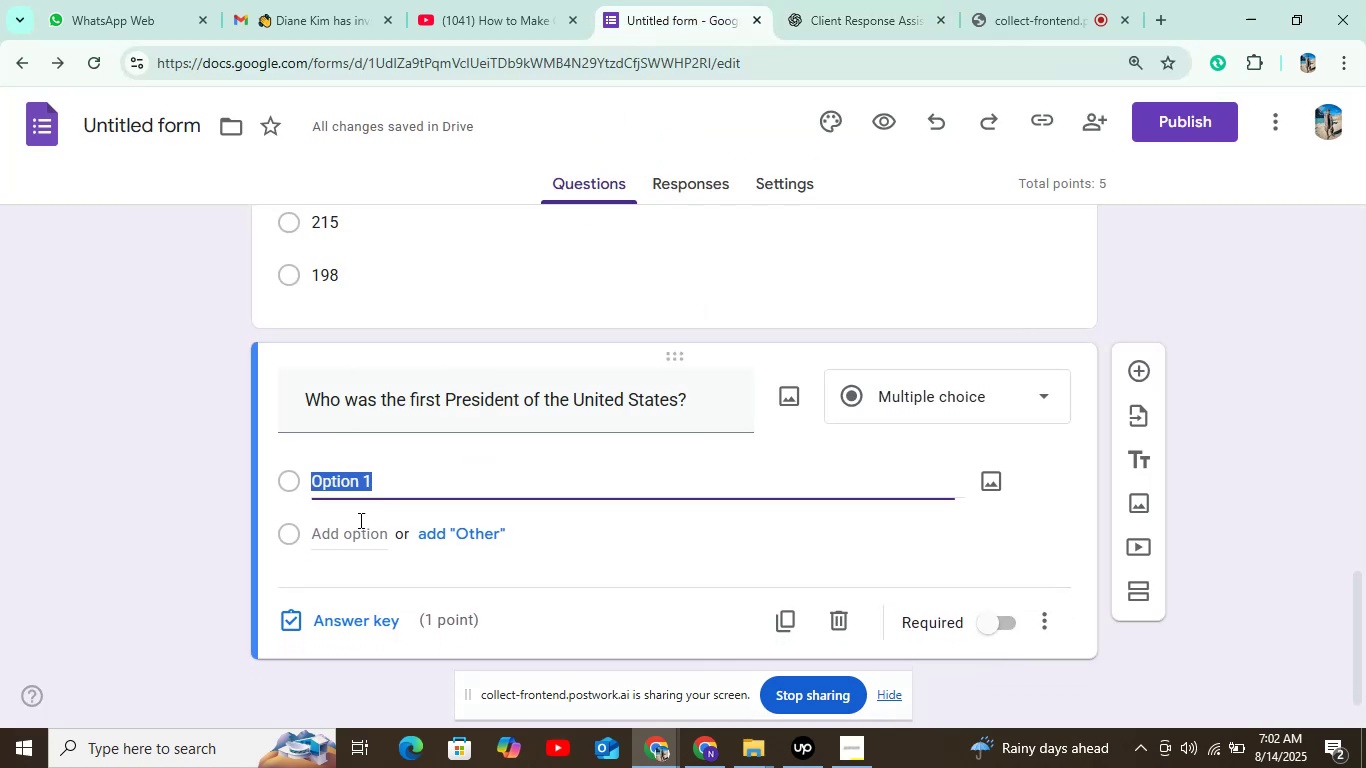 
key(Control+V)
 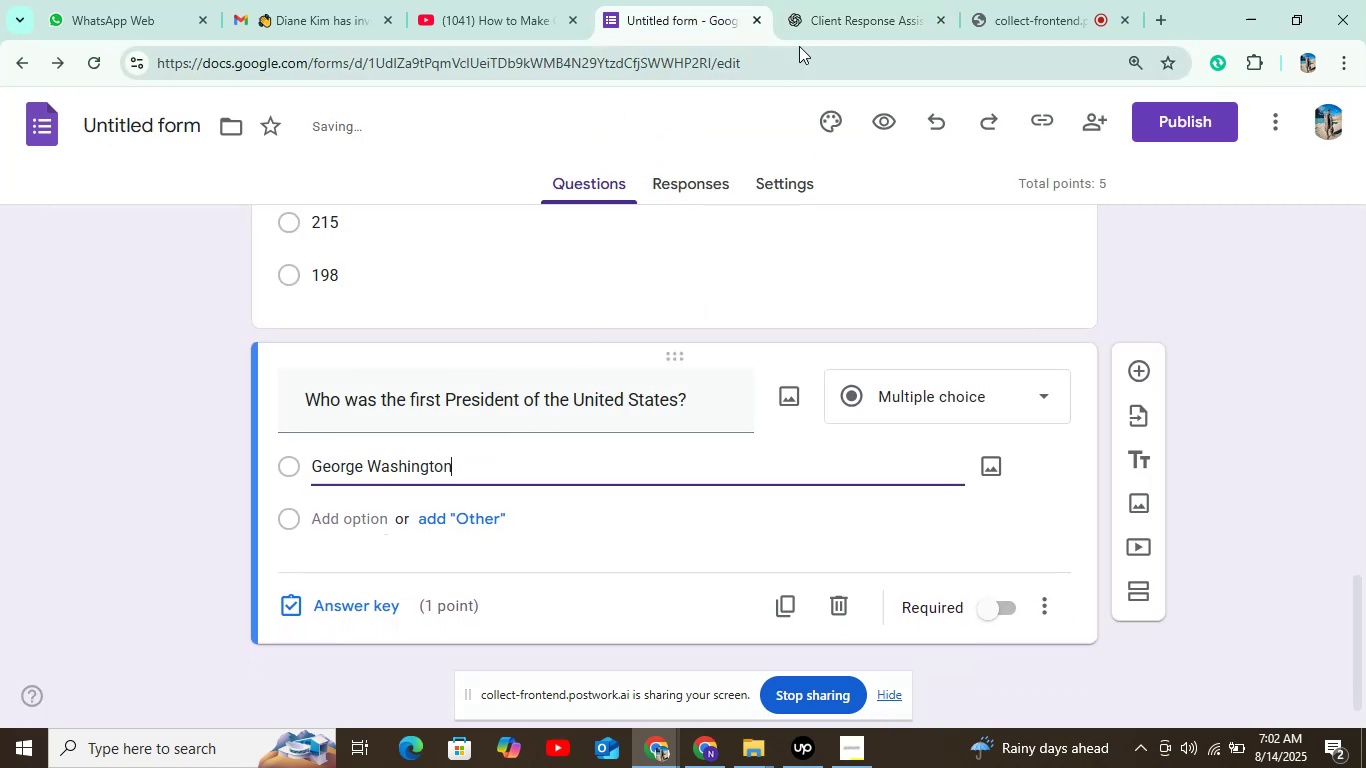 
left_click([816, 25])
 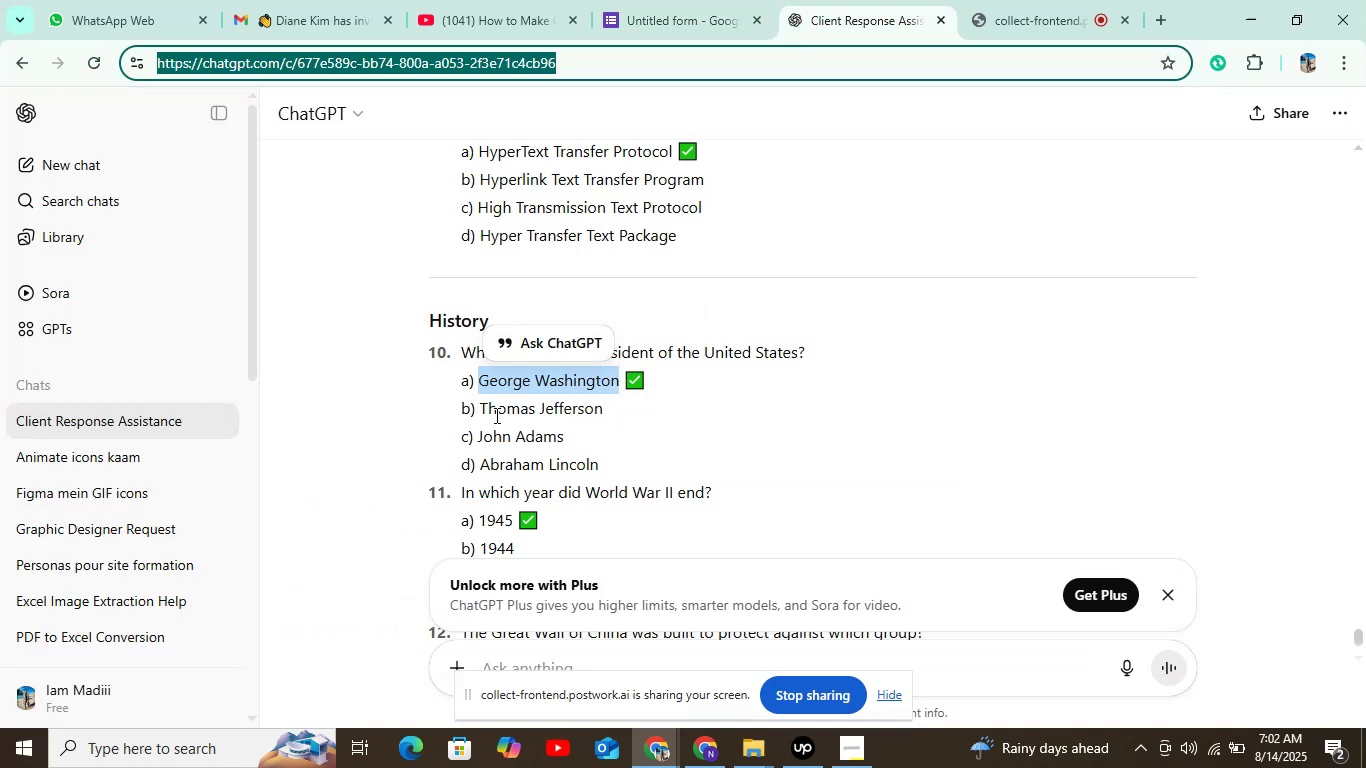 
left_click_drag(start_coordinate=[482, 411], to_coordinate=[603, 408])
 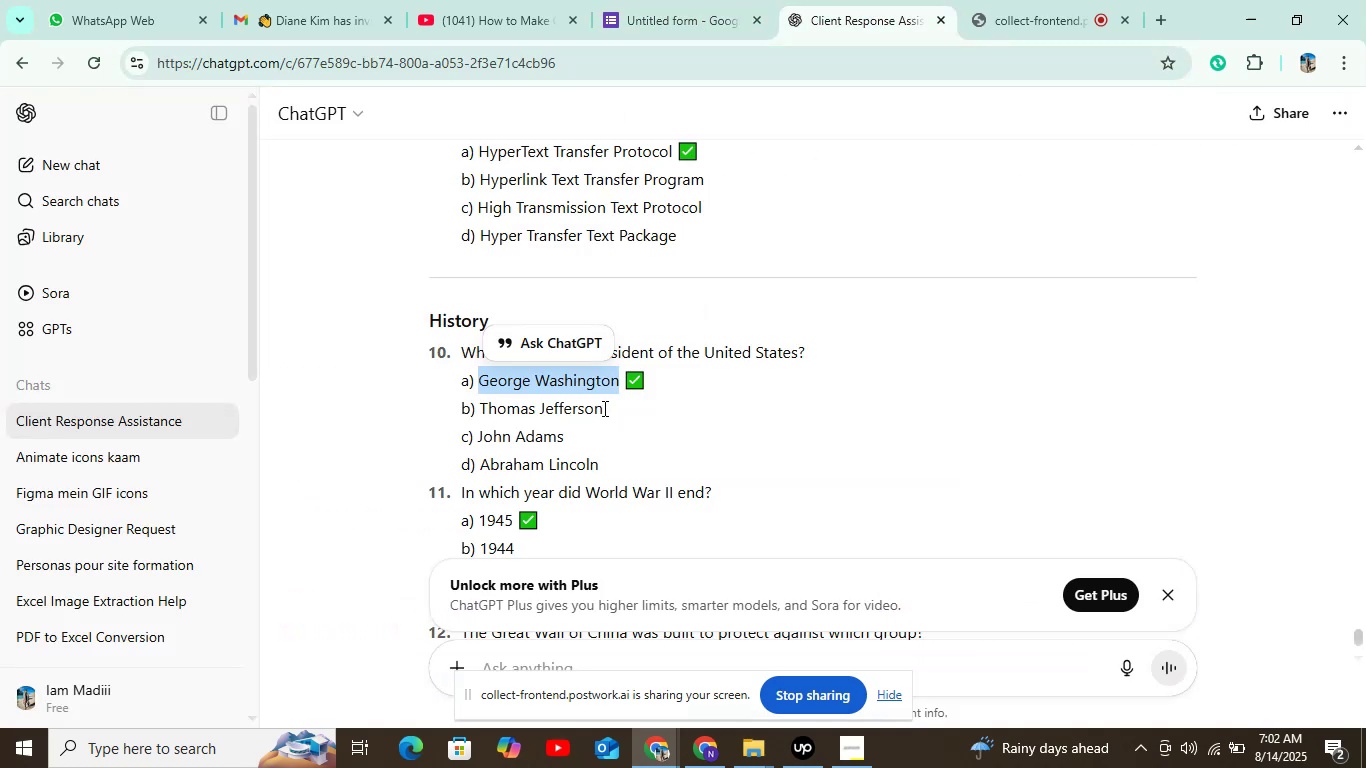 
left_click_drag(start_coordinate=[603, 408], to_coordinate=[568, 408])
 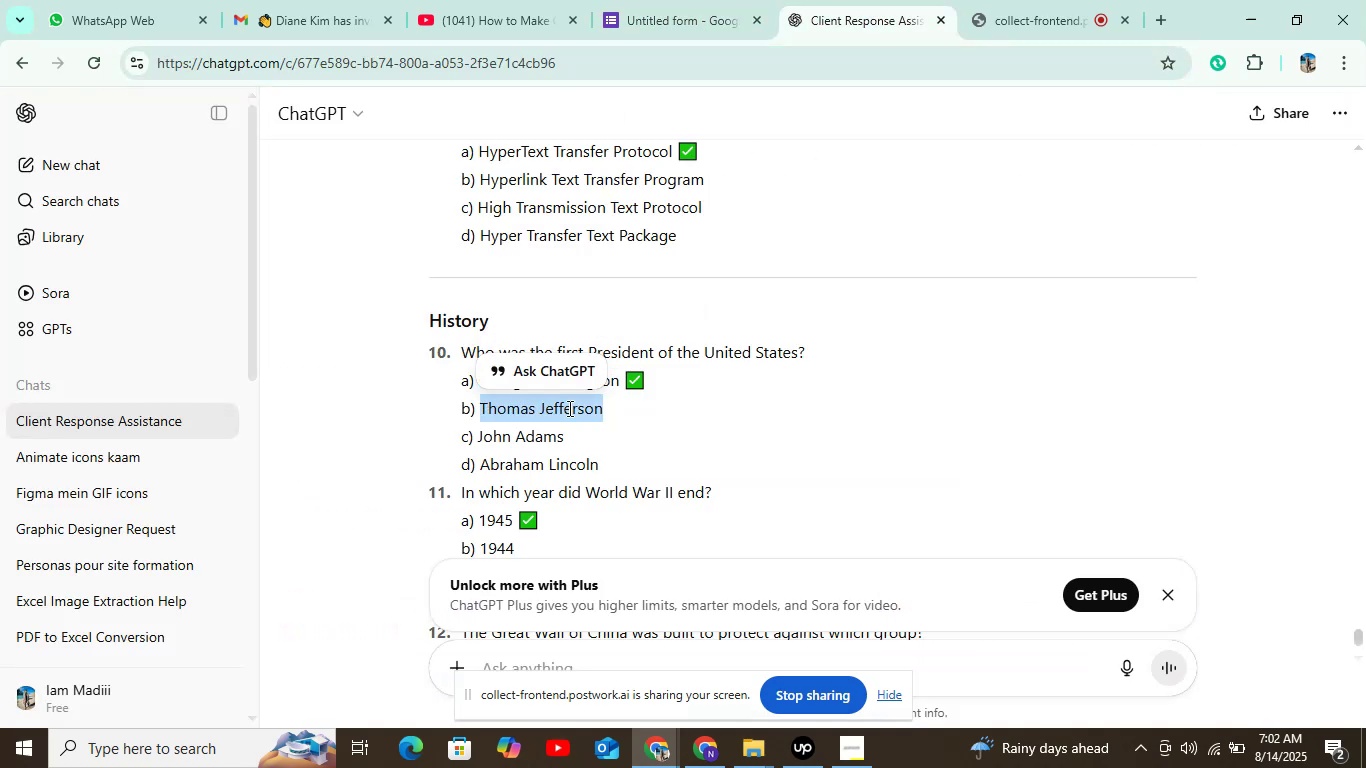 
key(Control+C)
 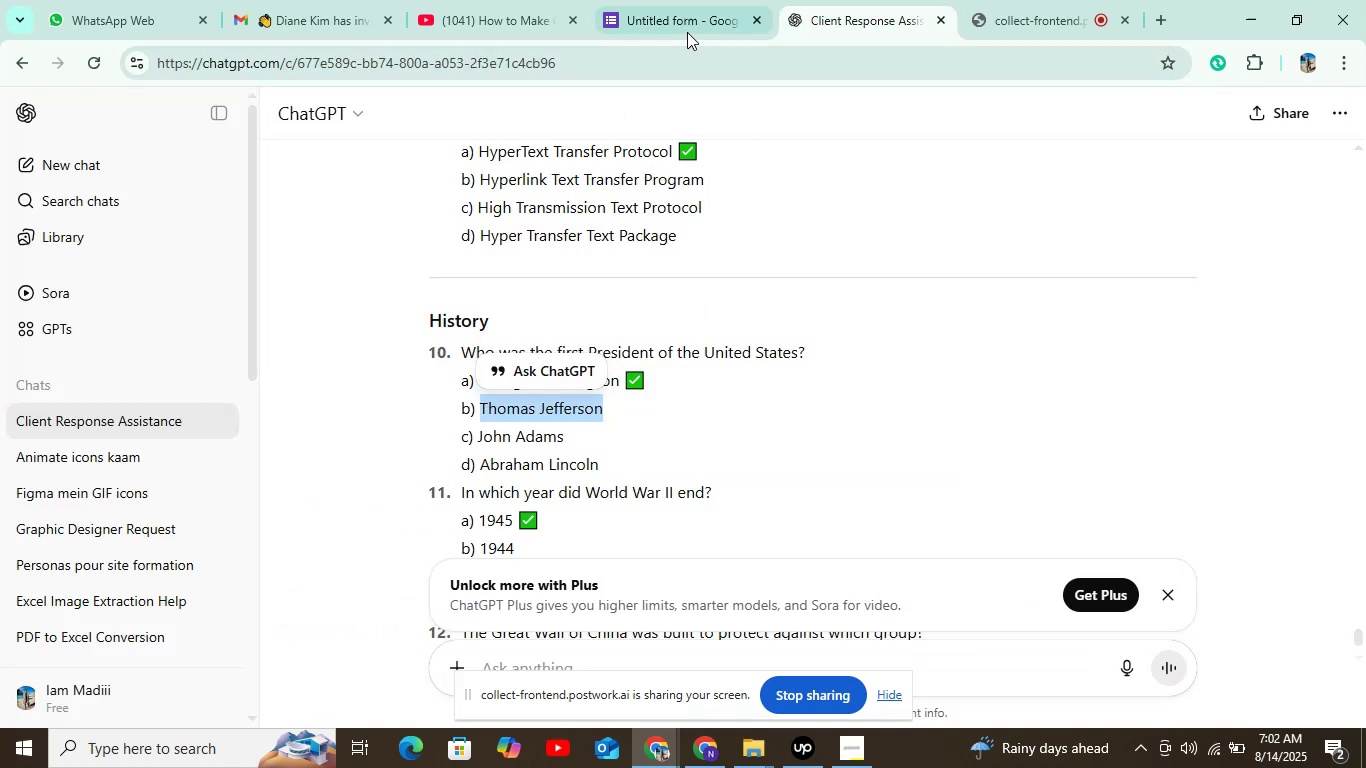 
left_click([688, 30])
 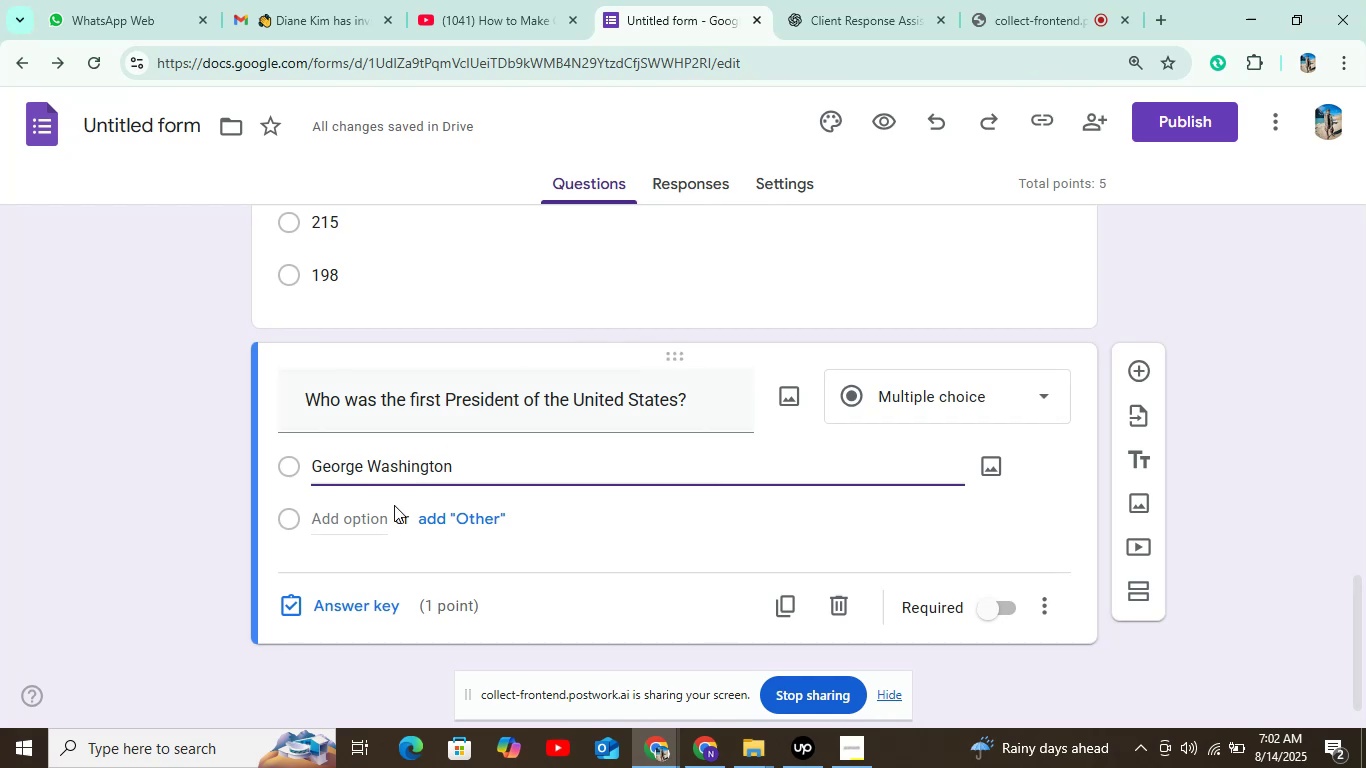 
left_click([366, 525])
 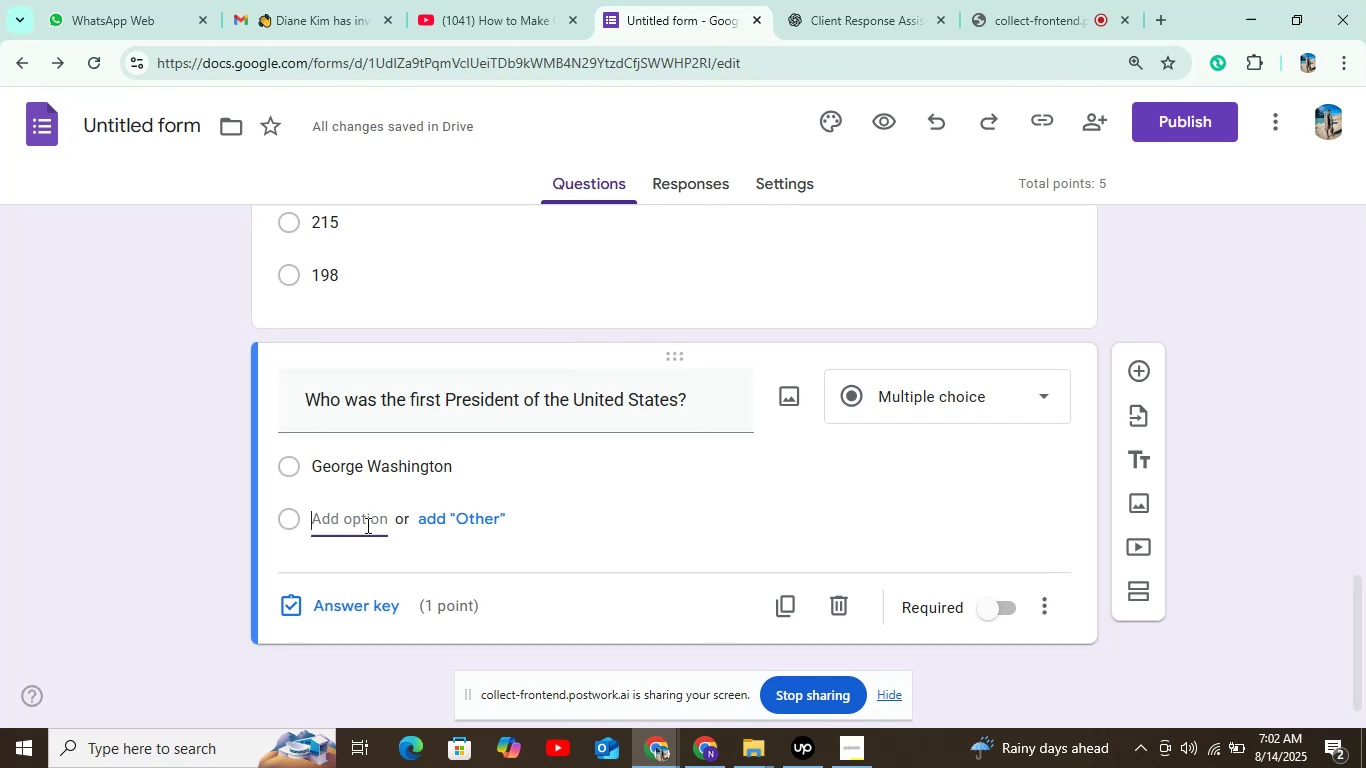 
key(Control+V)
 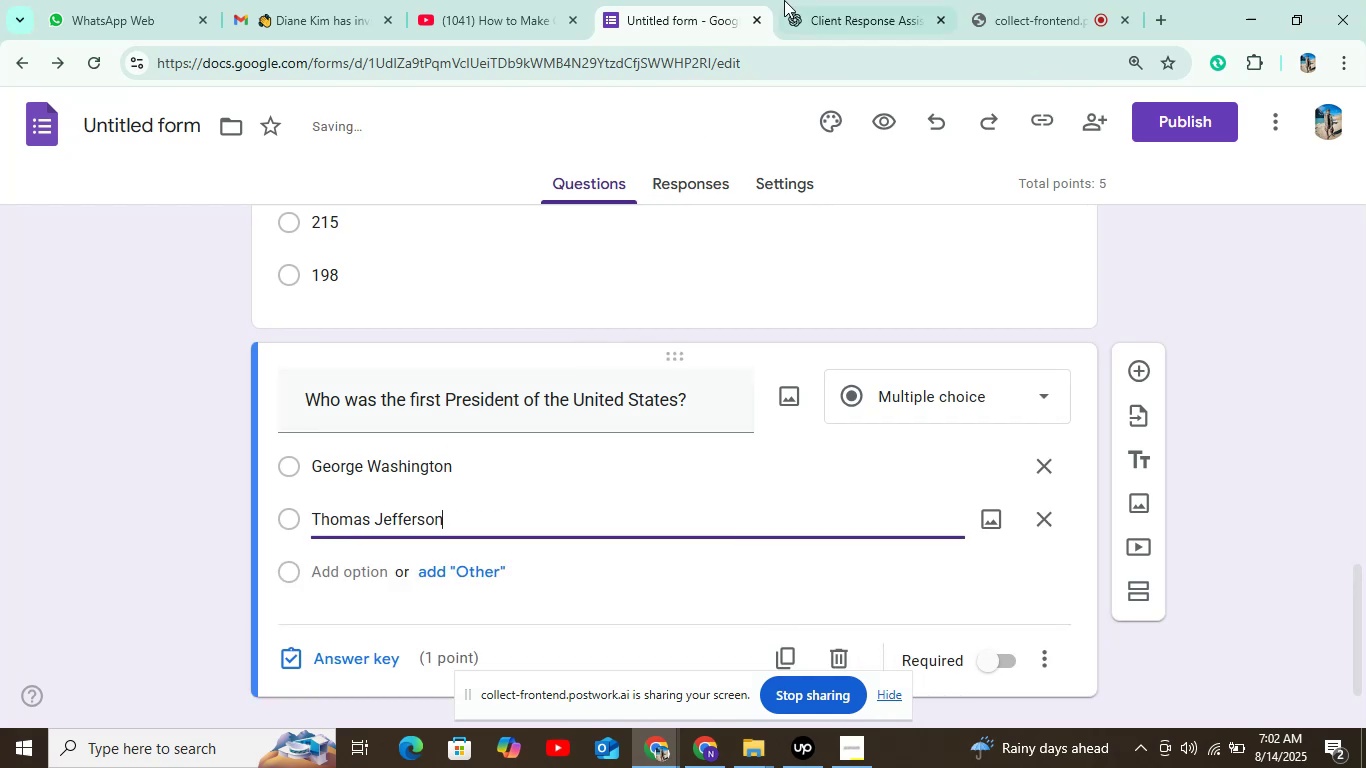 
left_click([832, 0])
 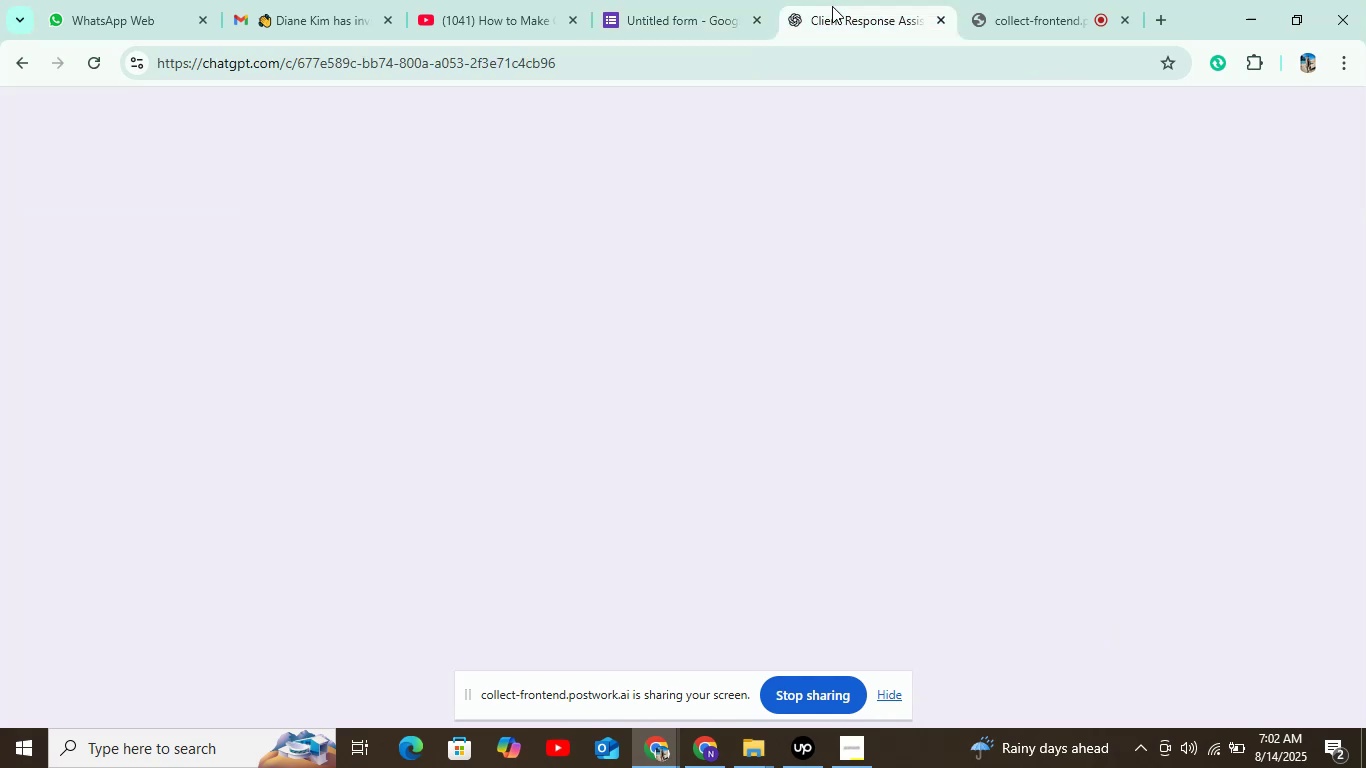 
mouse_move([705, 343])
 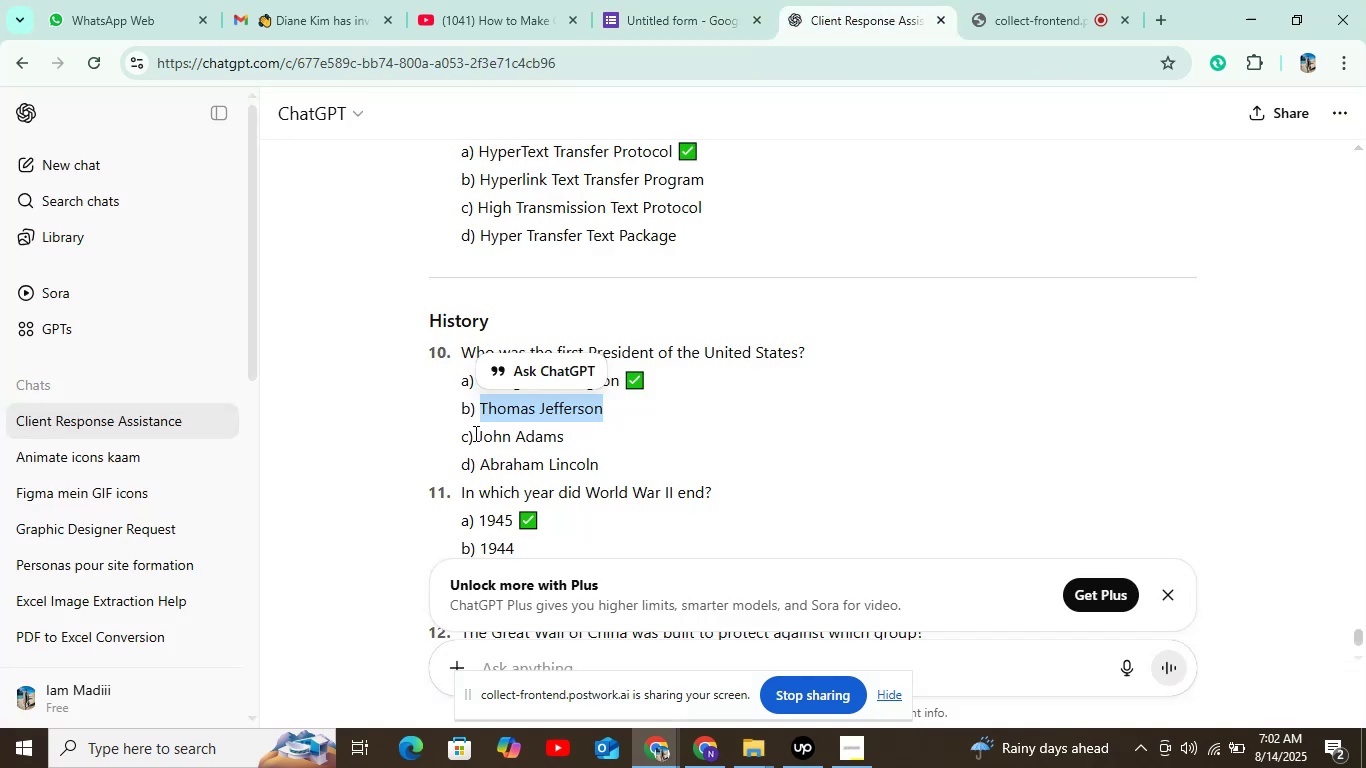 
left_click_drag(start_coordinate=[476, 433], to_coordinate=[564, 433])
 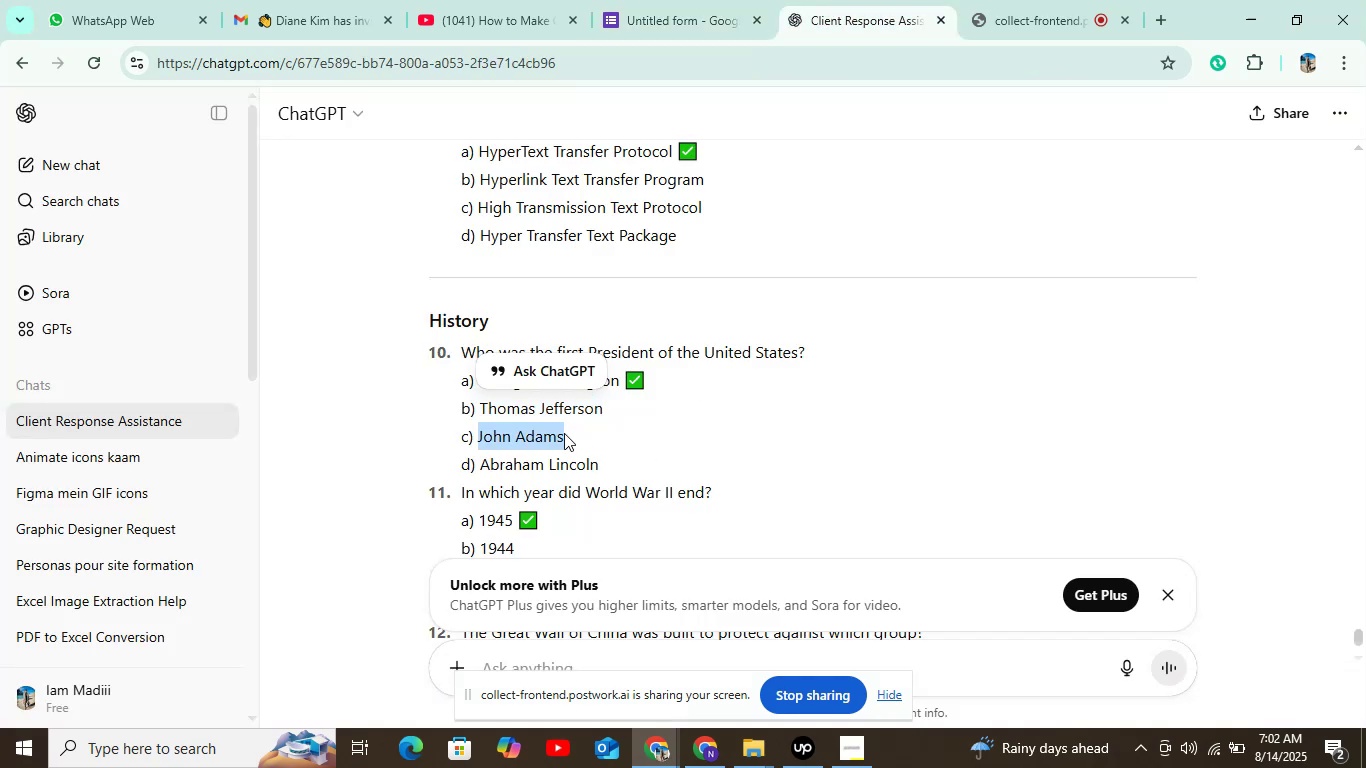 
key(Control+C)
 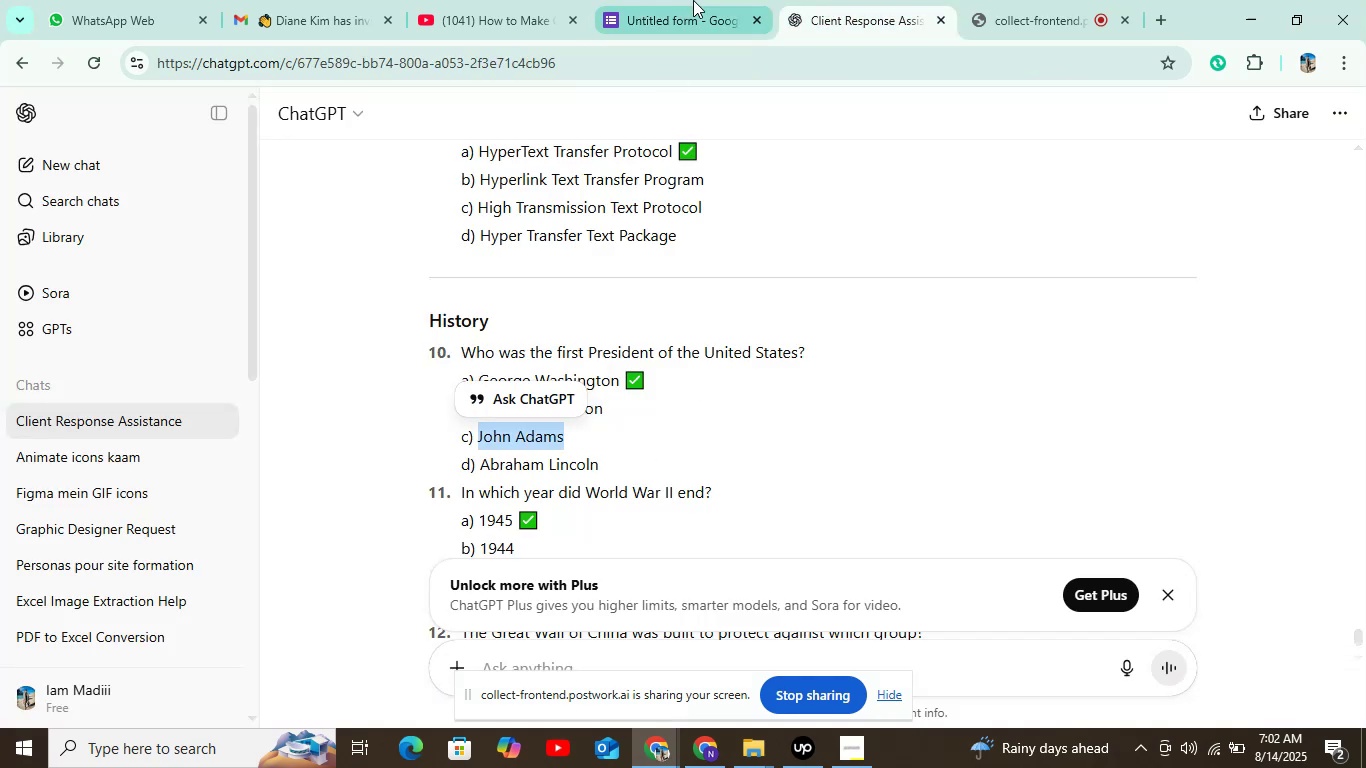 
left_click([694, 0])
 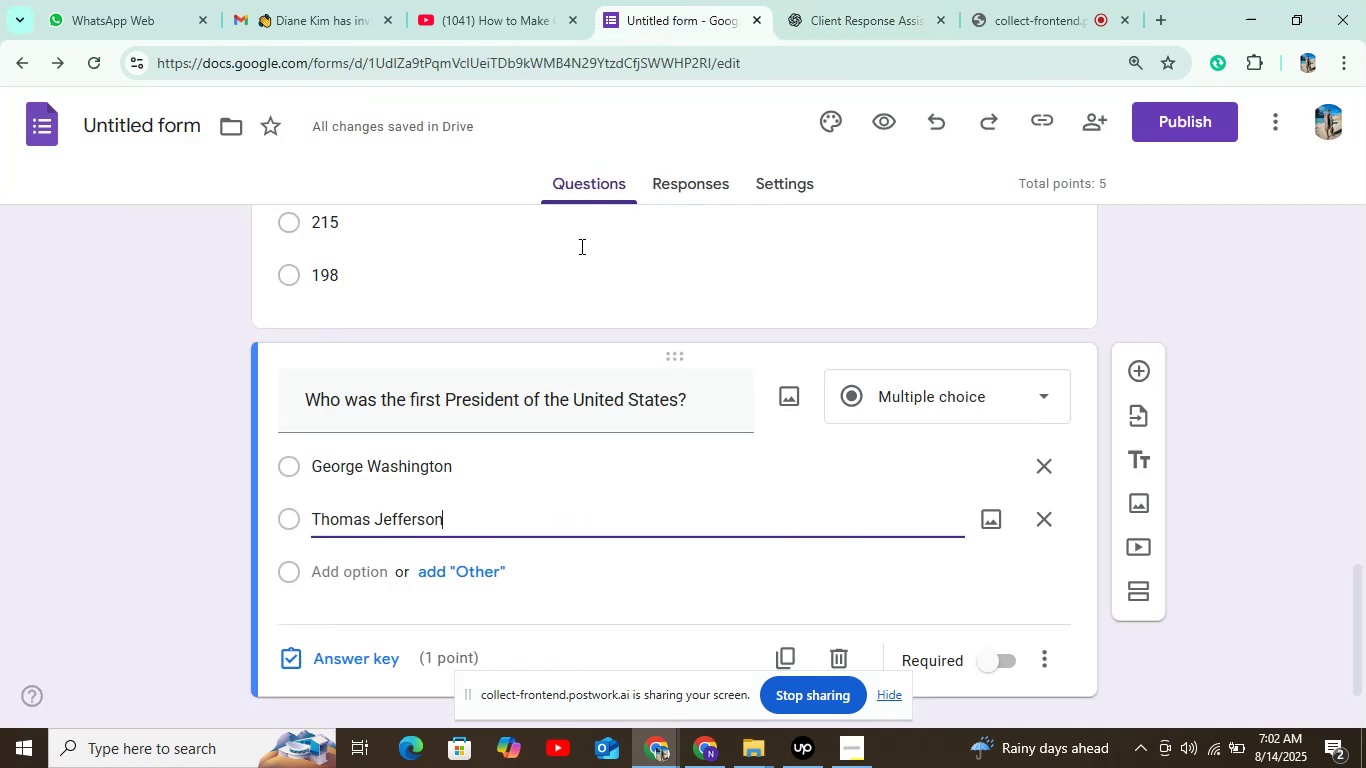 
key(Control+ControlLeft)
 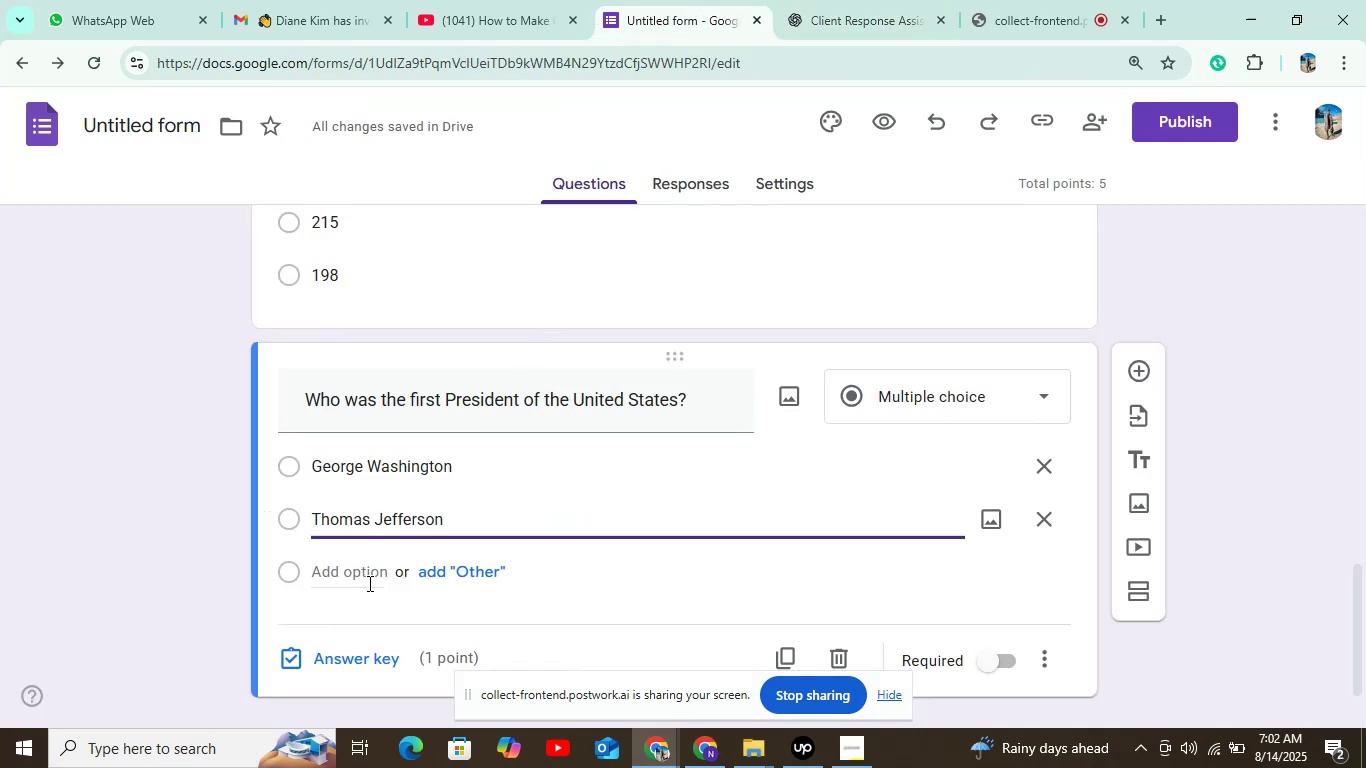 
left_click([360, 576])
 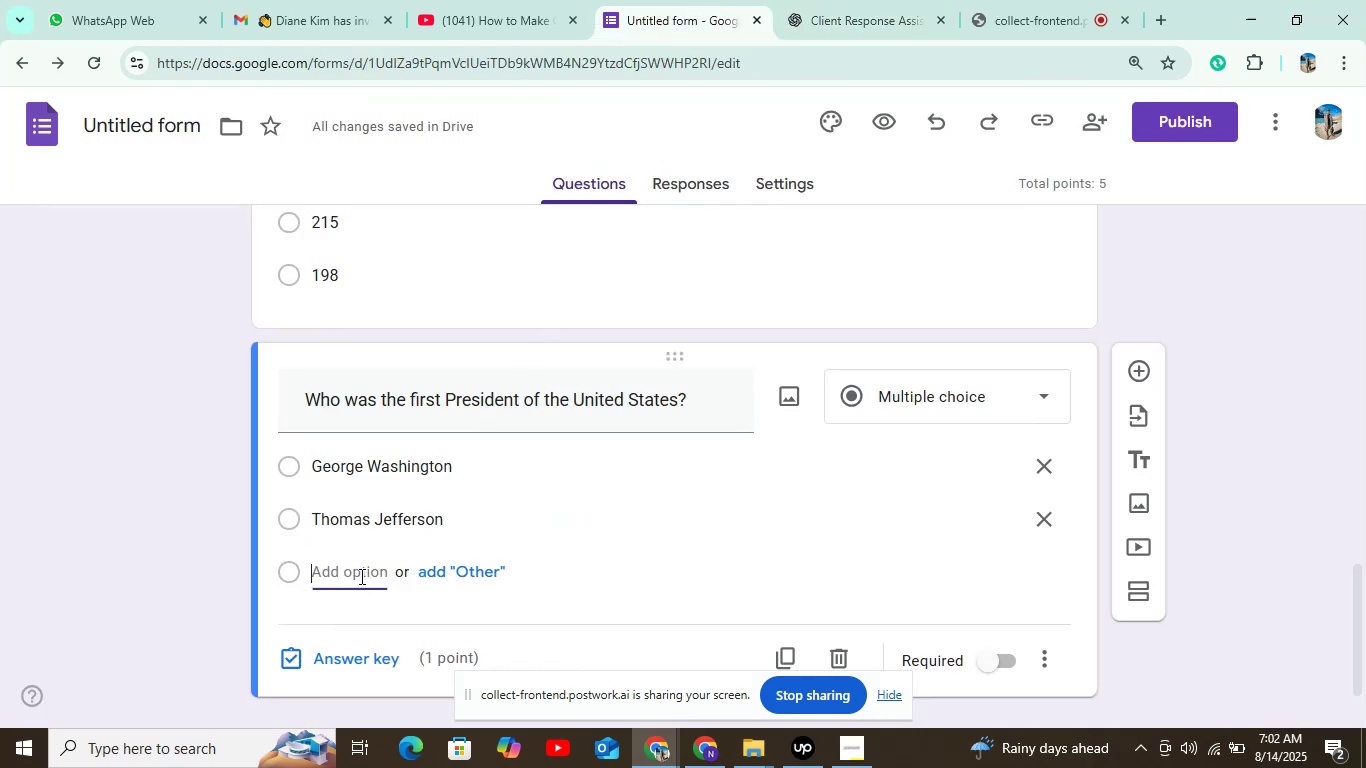 
key(Control+V)
 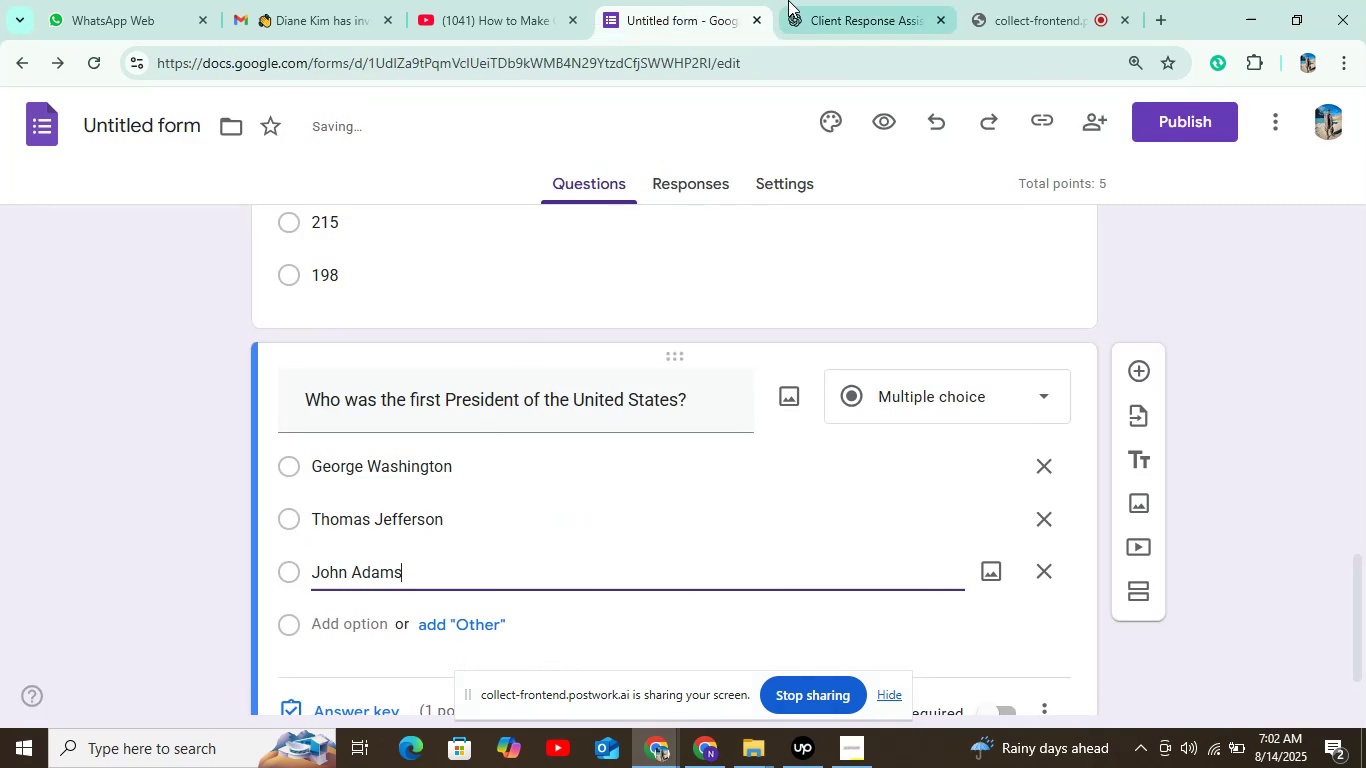 
left_click([814, 0])
 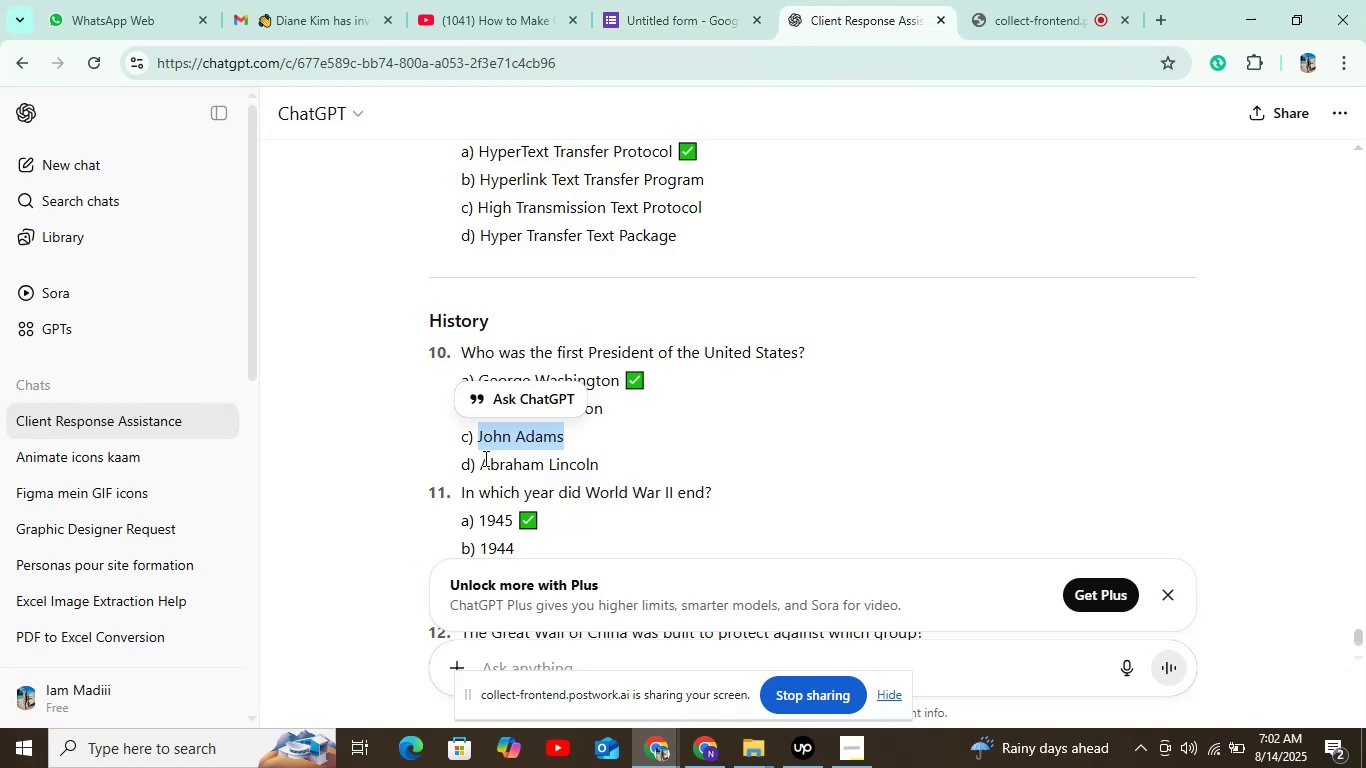 
left_click_drag(start_coordinate=[484, 462], to_coordinate=[630, 456])
 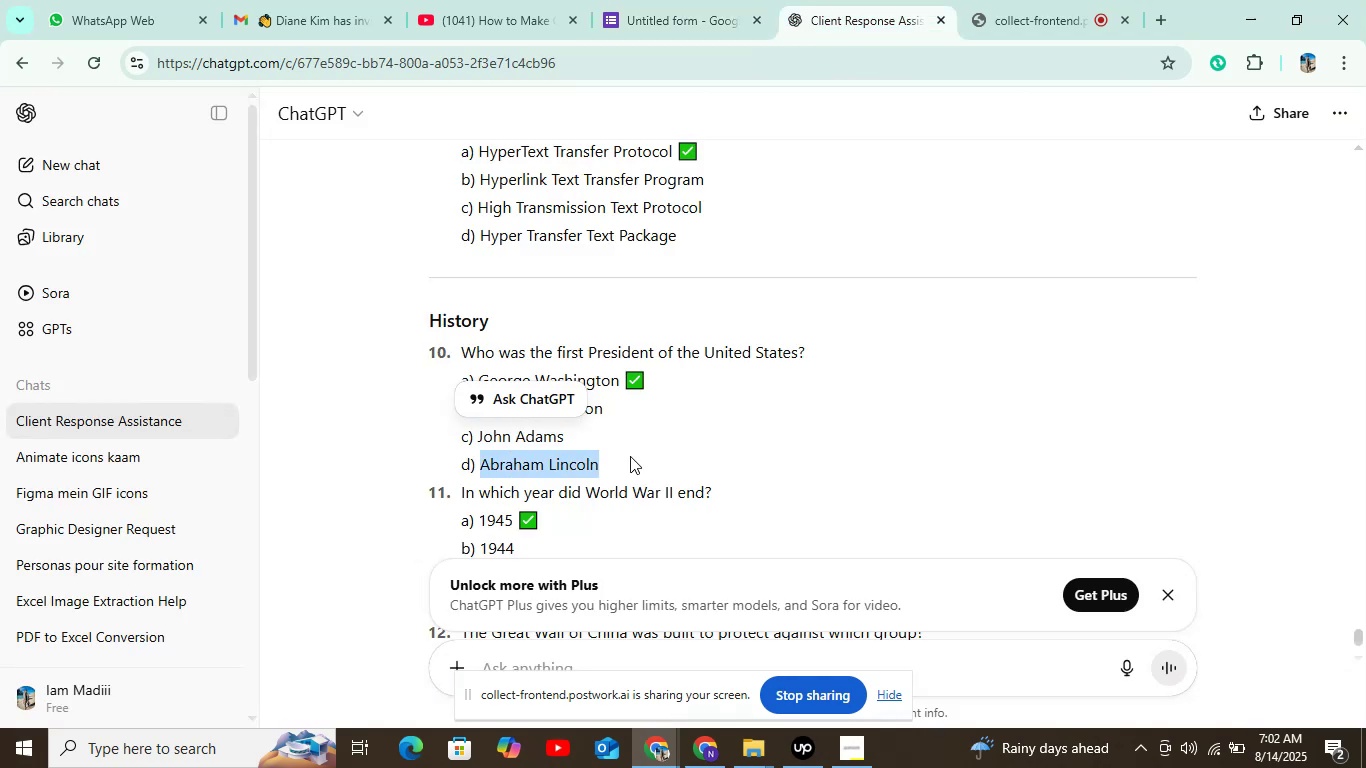 
key(Control+C)
 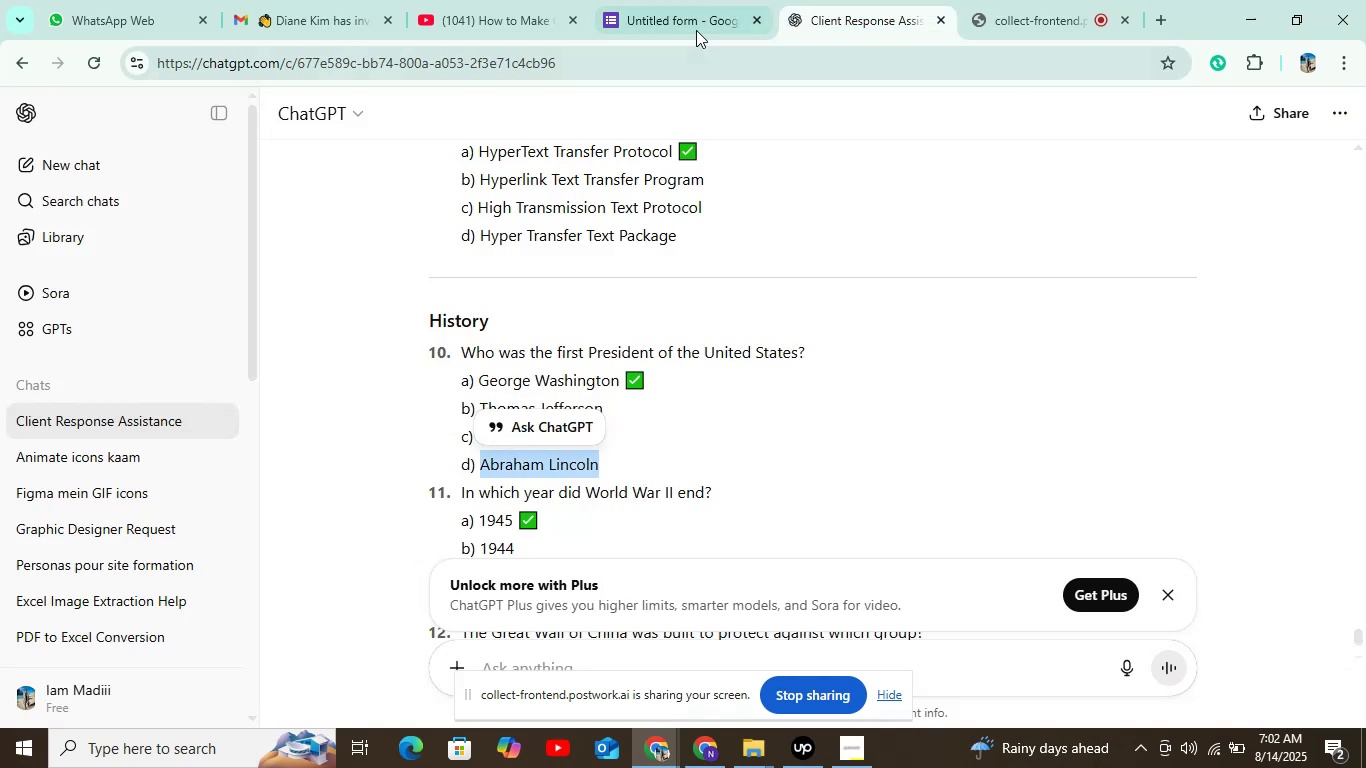 
left_click([693, 16])
 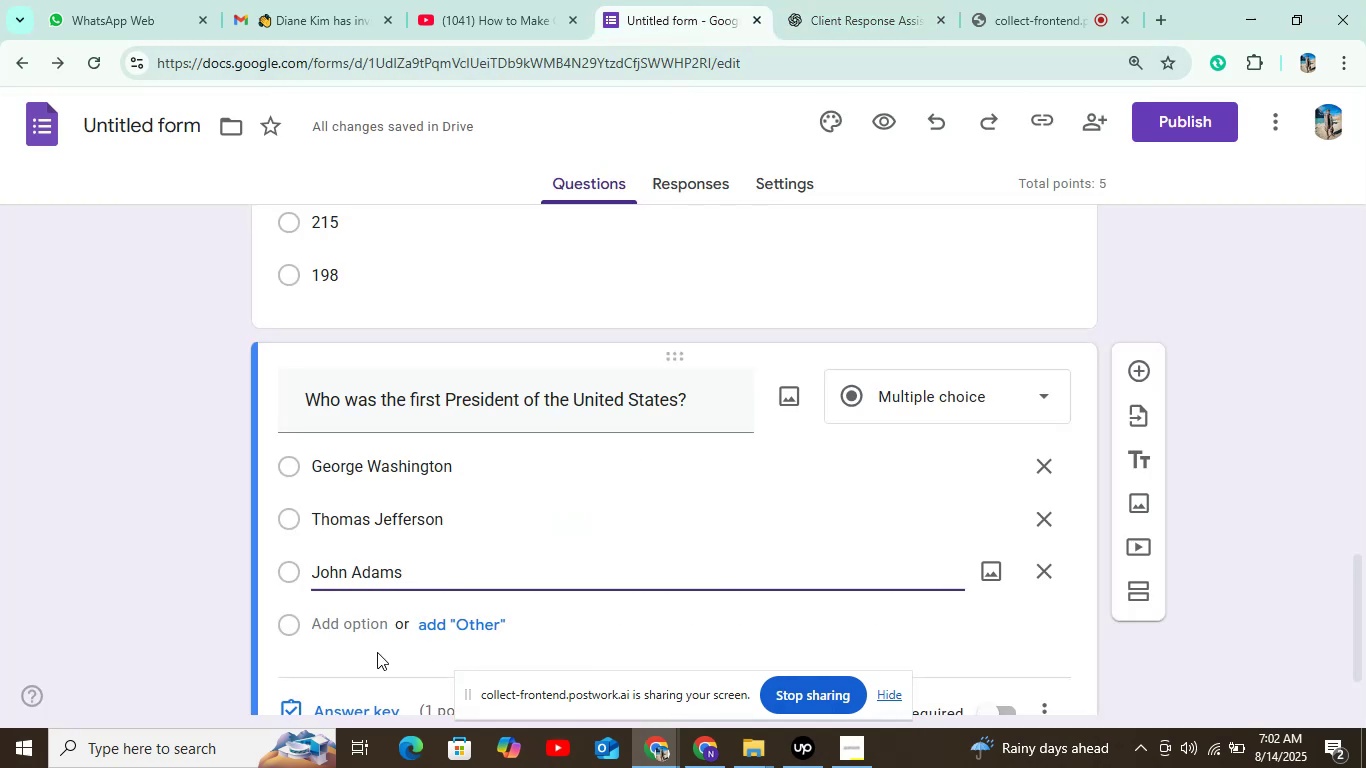 
left_click([359, 630])
 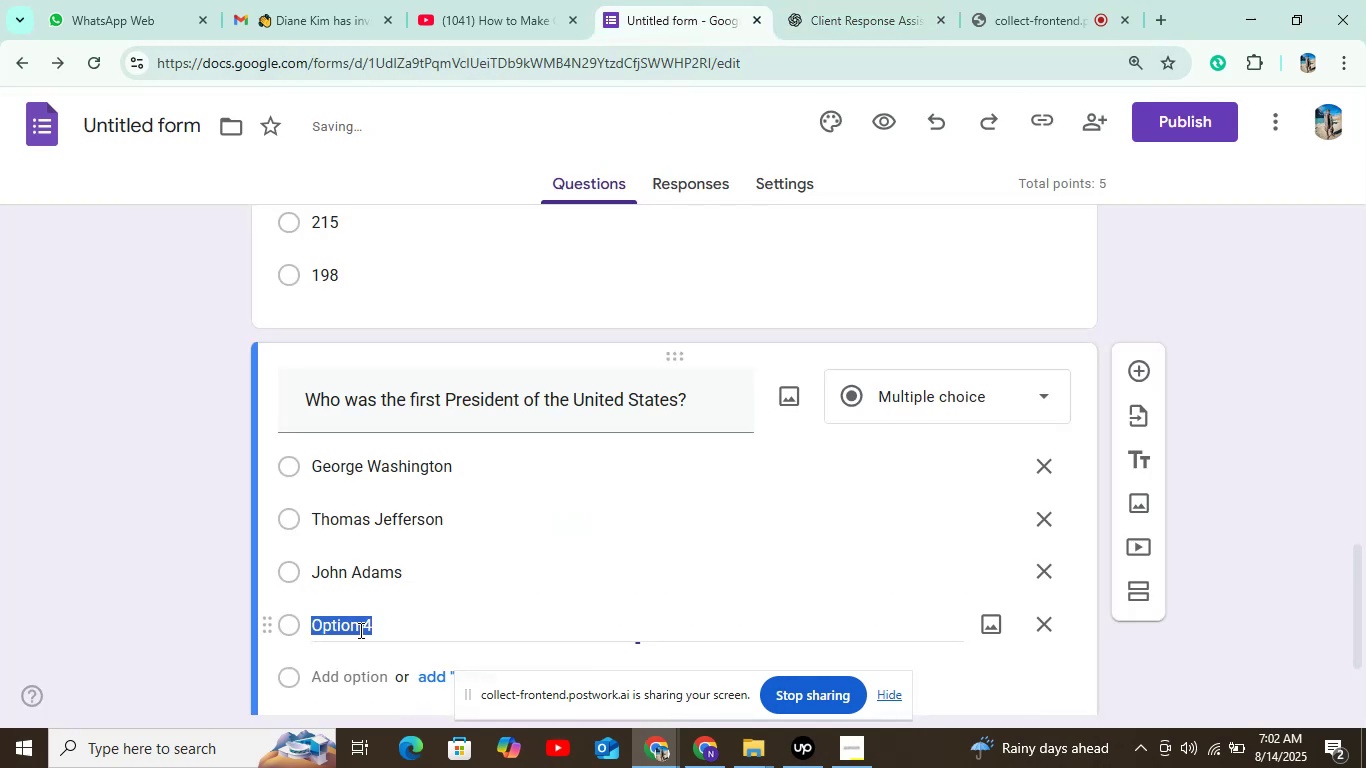 
key(Control+V)
 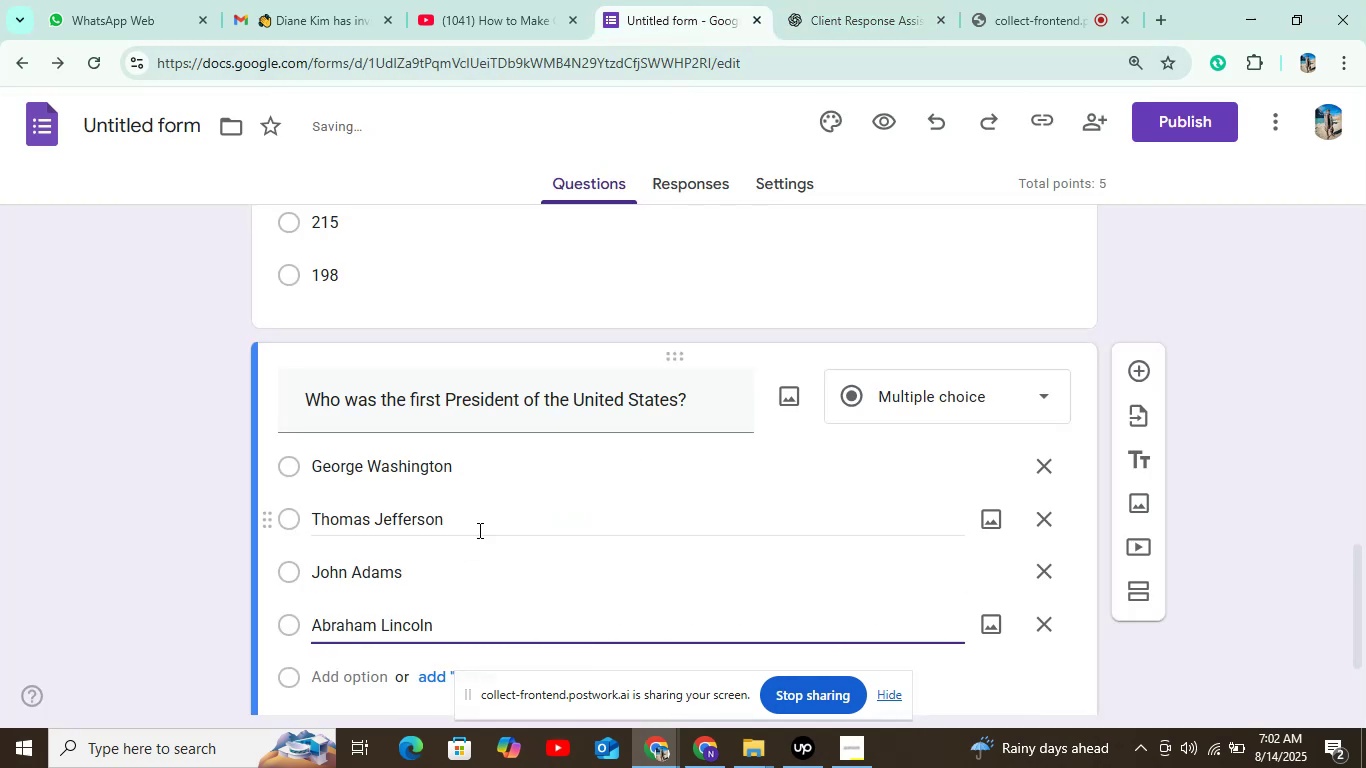 
scroll: coordinate [478, 530], scroll_direction: down, amount: 3.0
 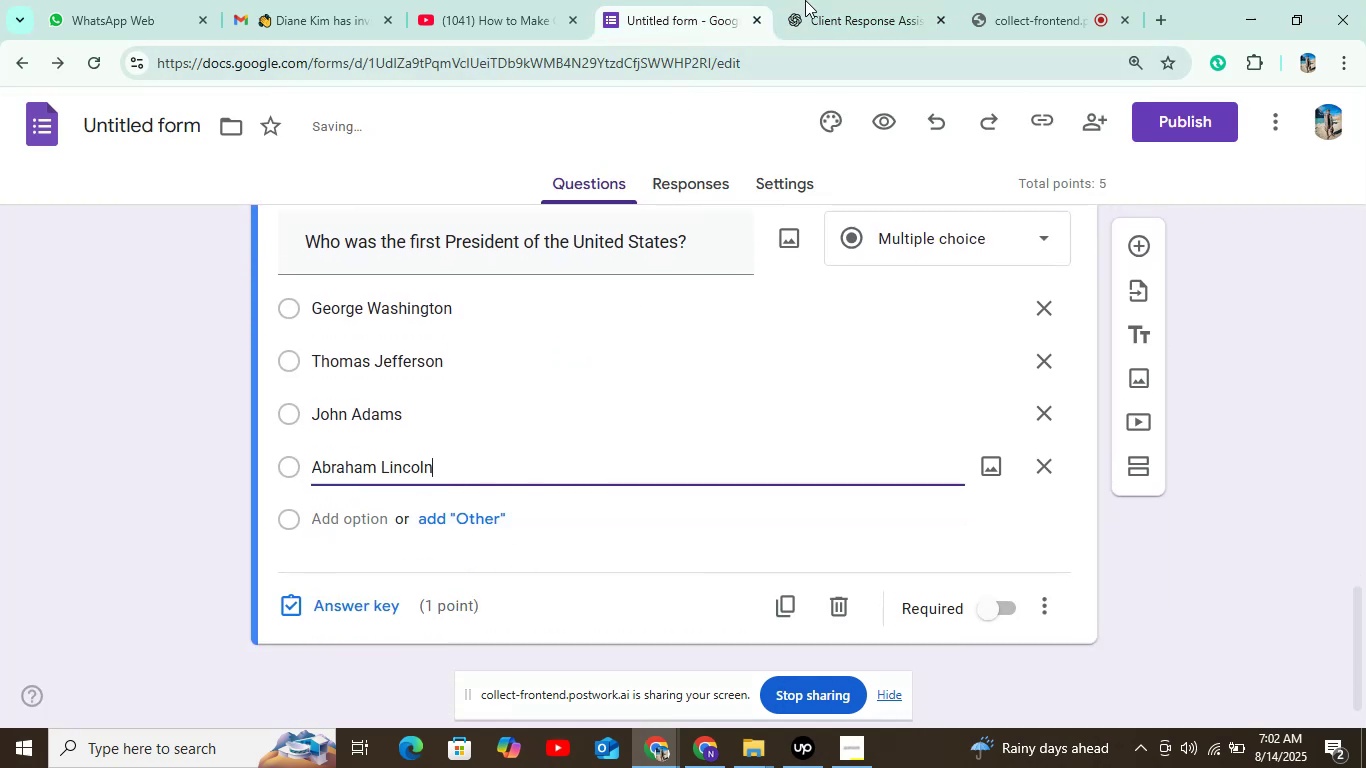 
left_click([837, 0])
 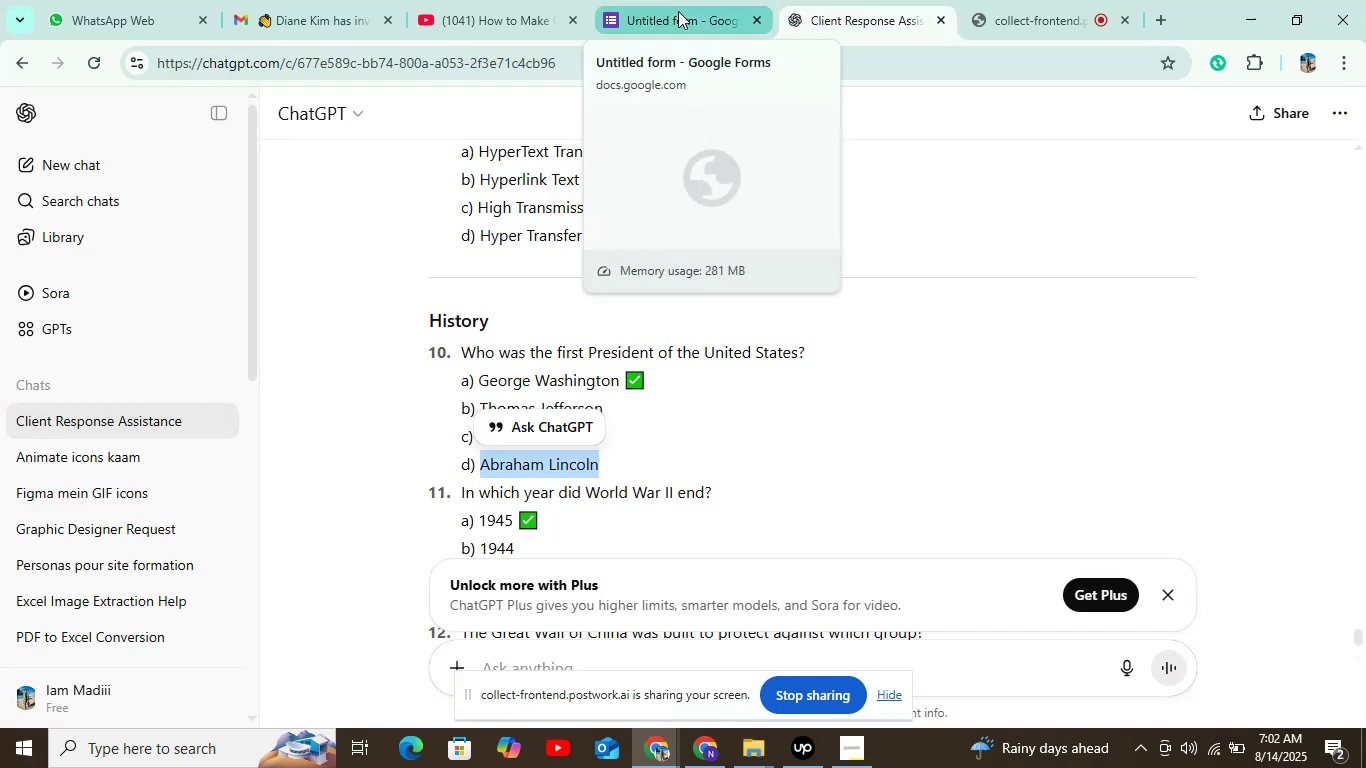 
left_click([678, 11])
 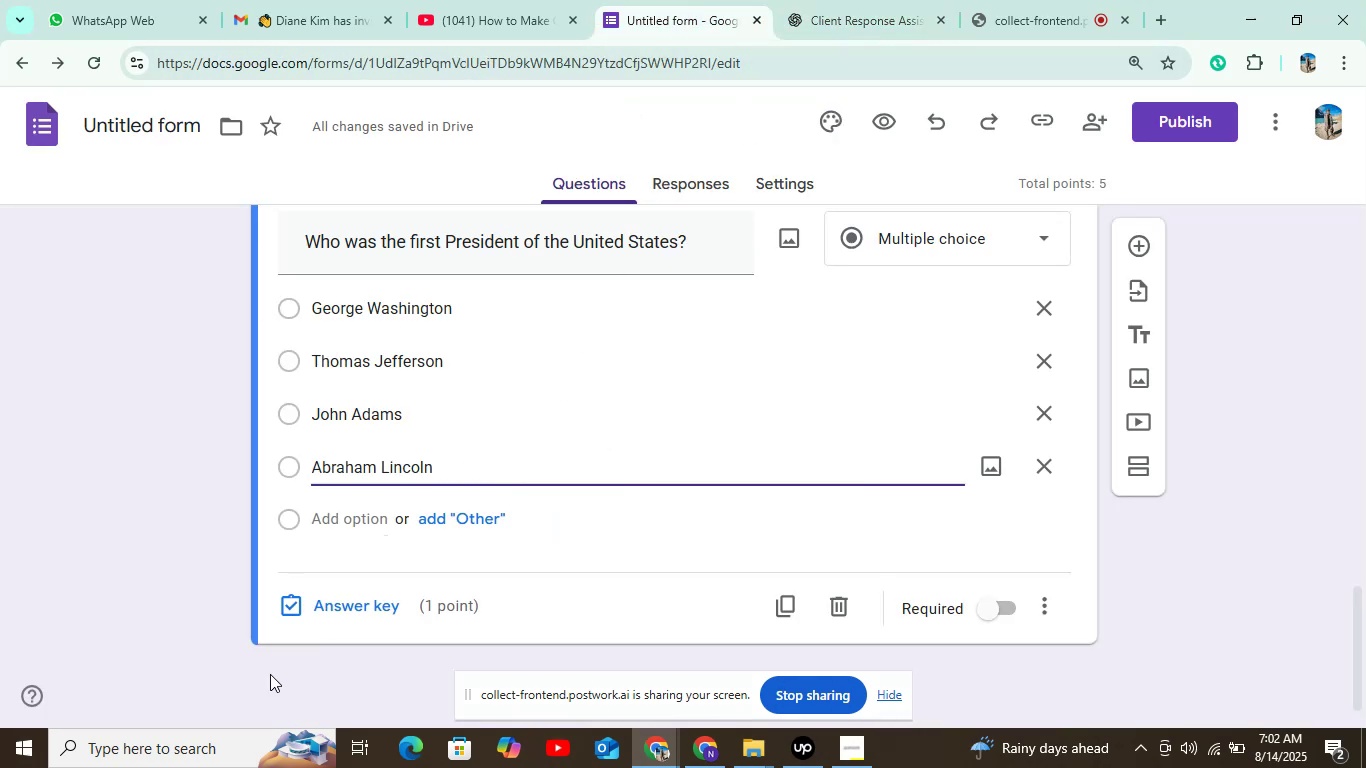 
left_click([307, 626])
 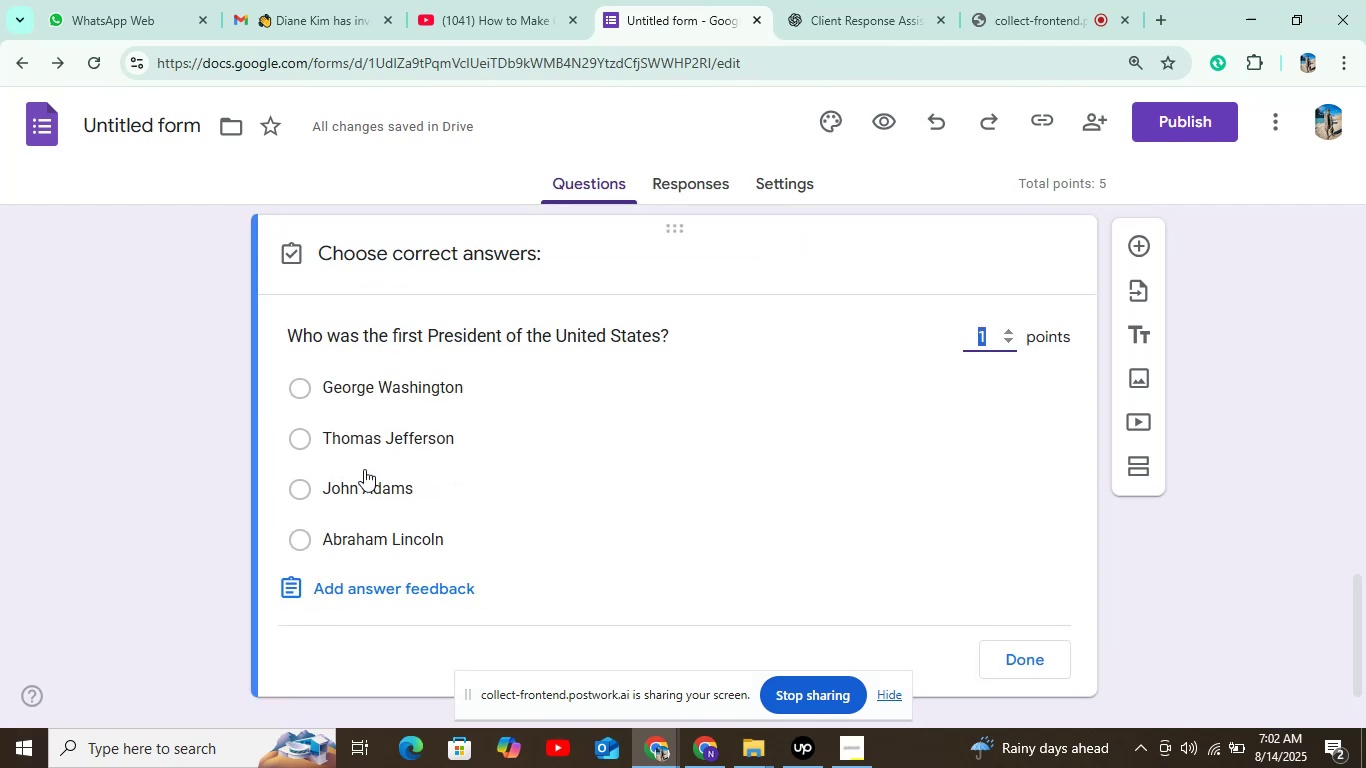 
left_click([408, 385])
 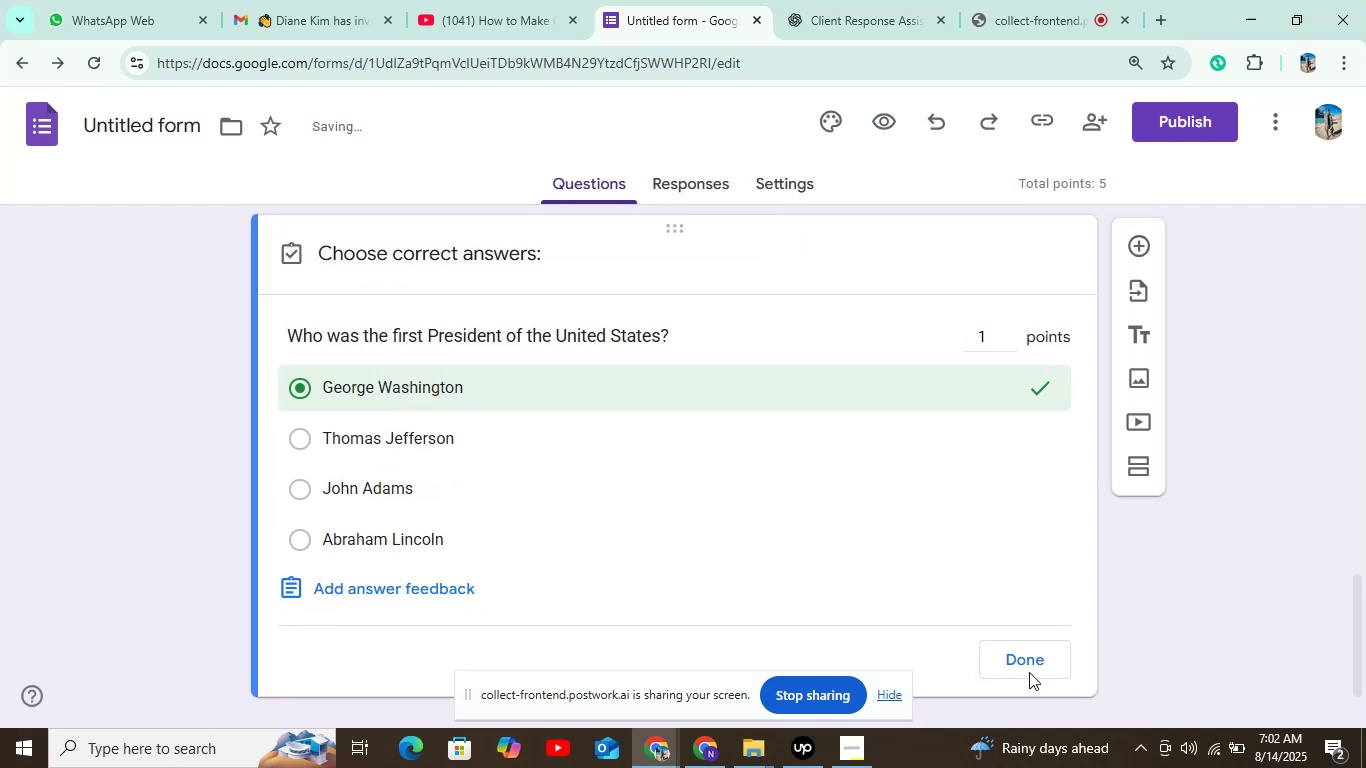 
left_click([1027, 662])
 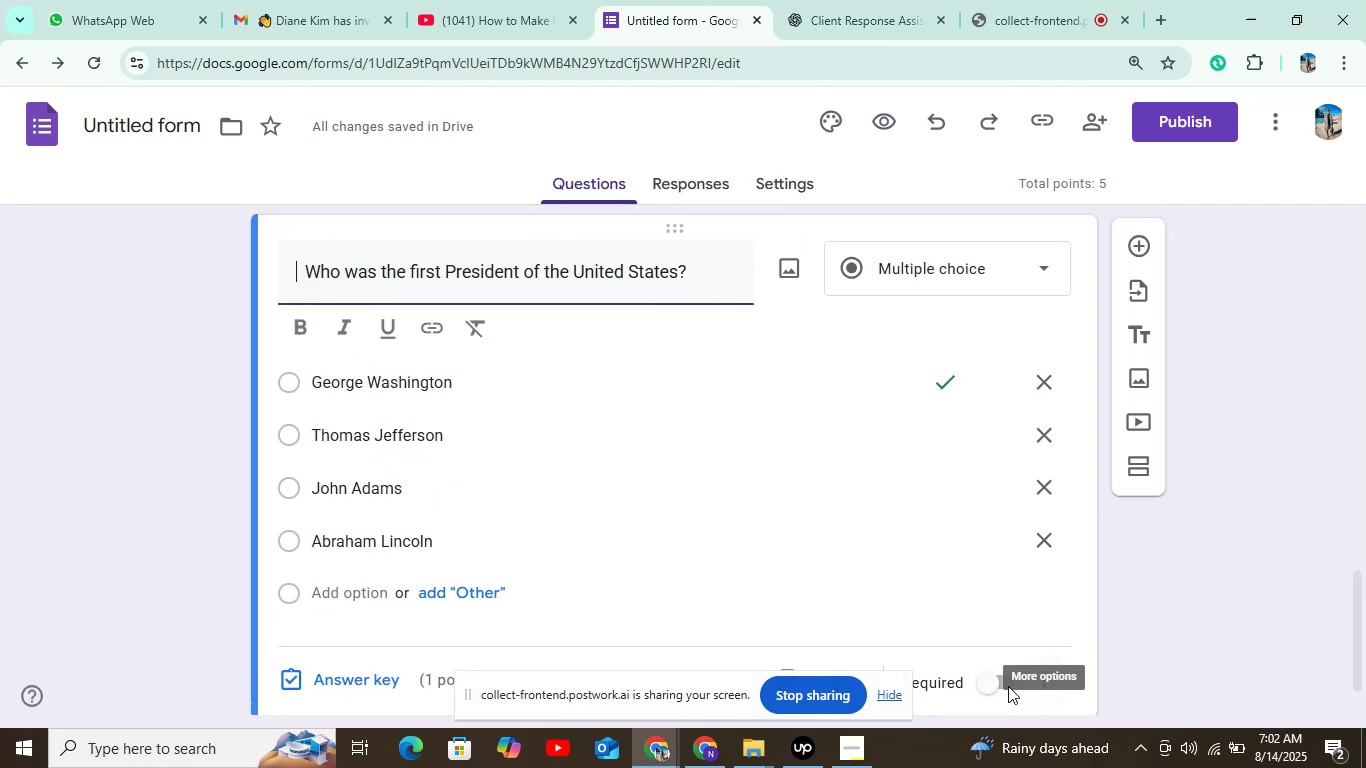 
left_click([988, 686])
 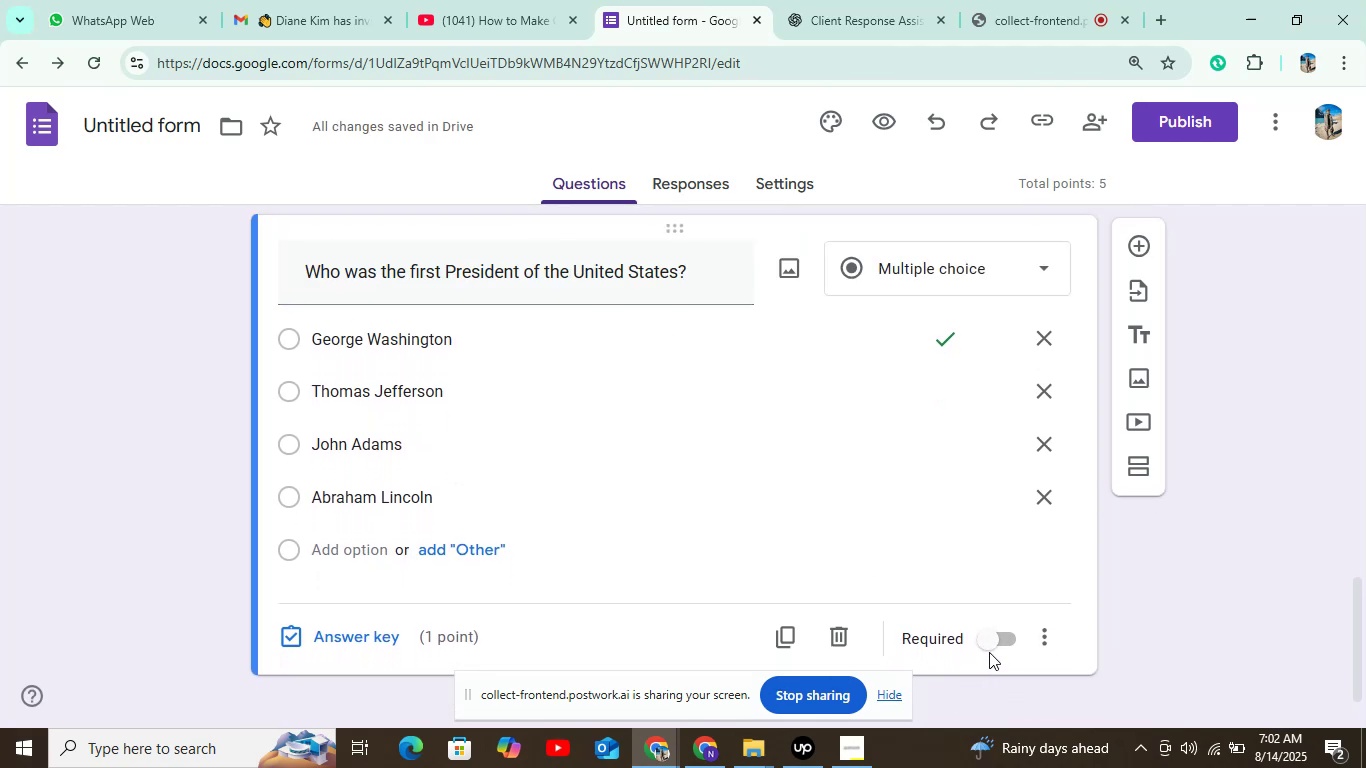 
left_click([989, 651])
 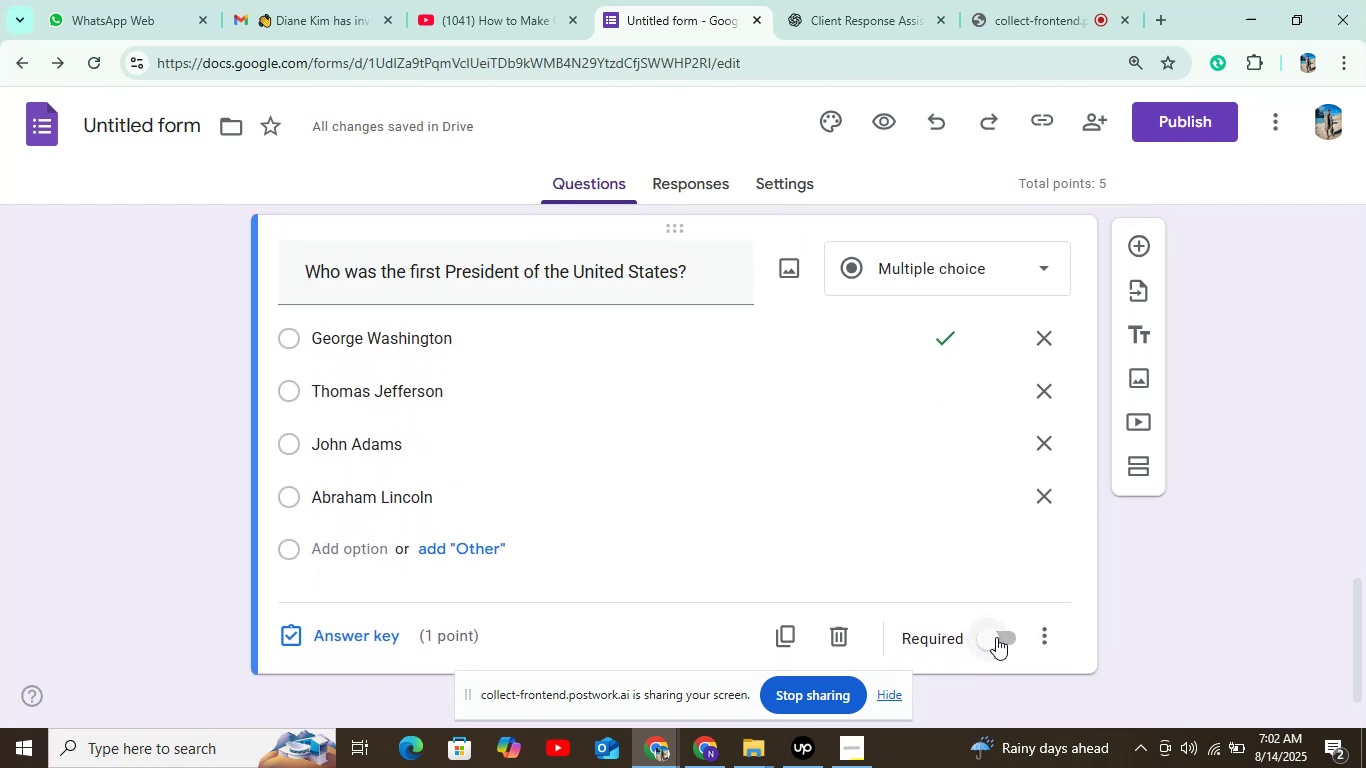 
left_click([996, 636])
 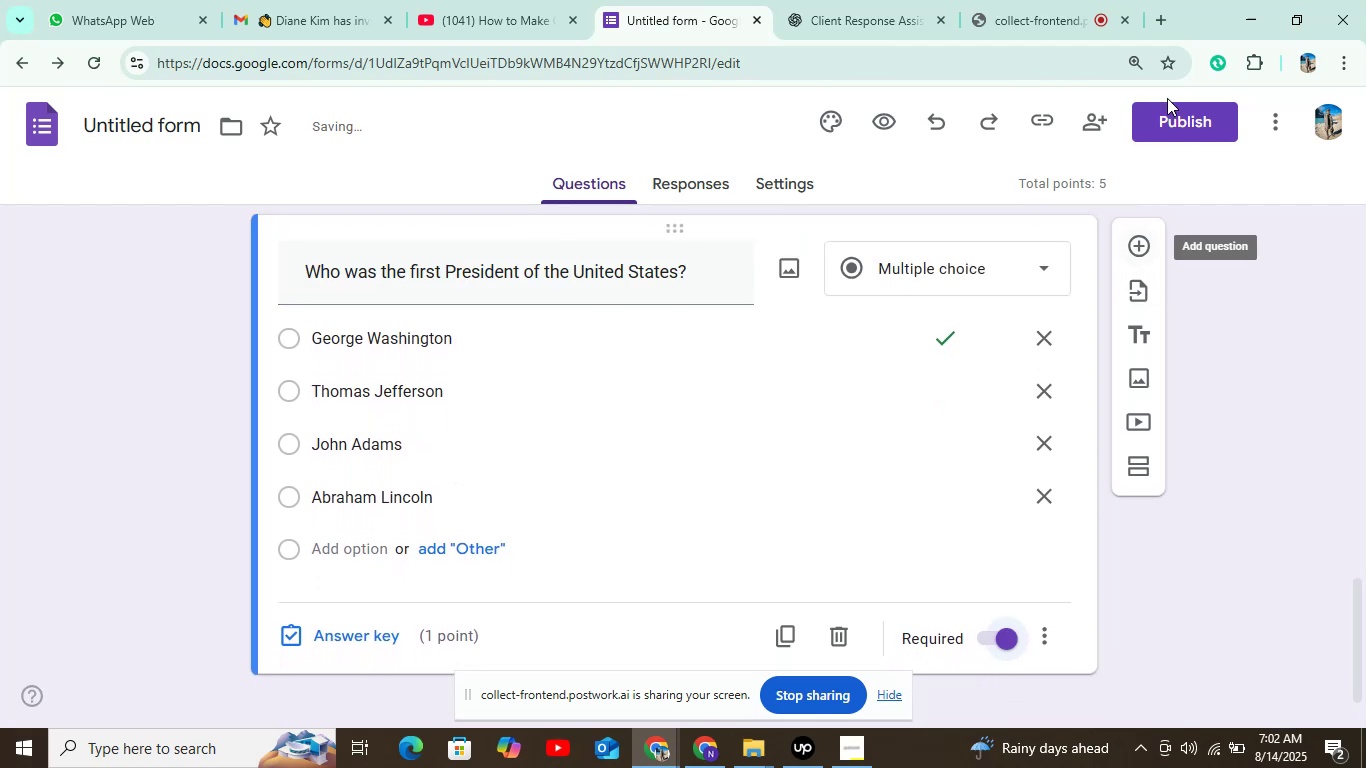 
double_click([1166, 122])
 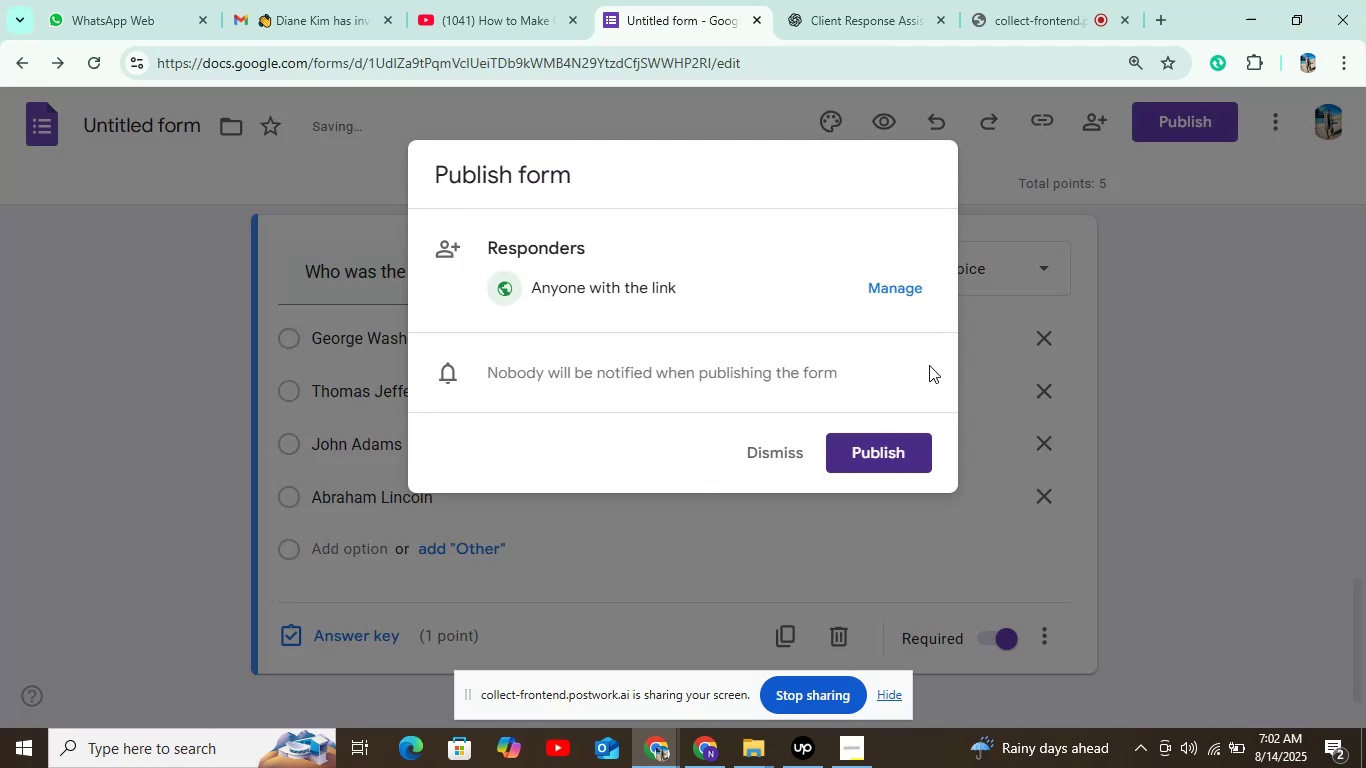 
left_click([900, 439])
 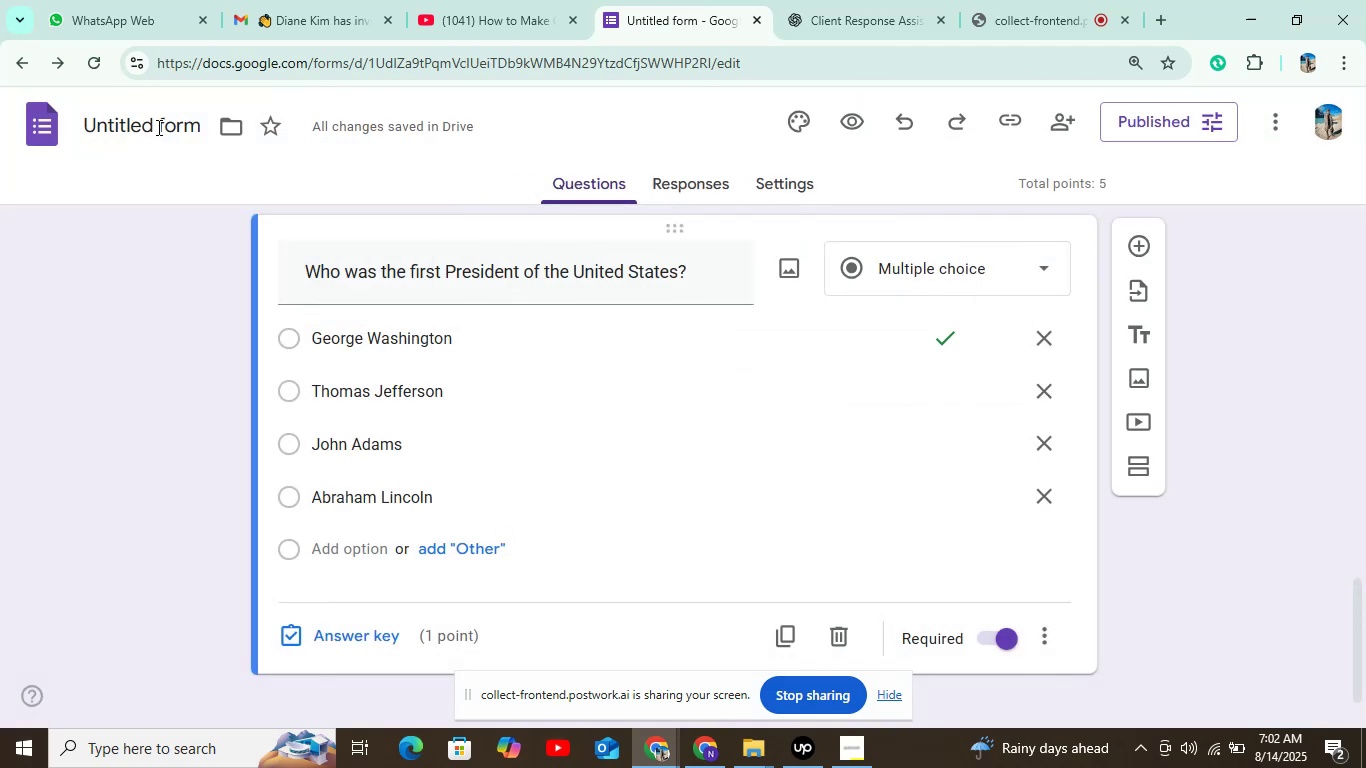 
left_click([52, 139])
 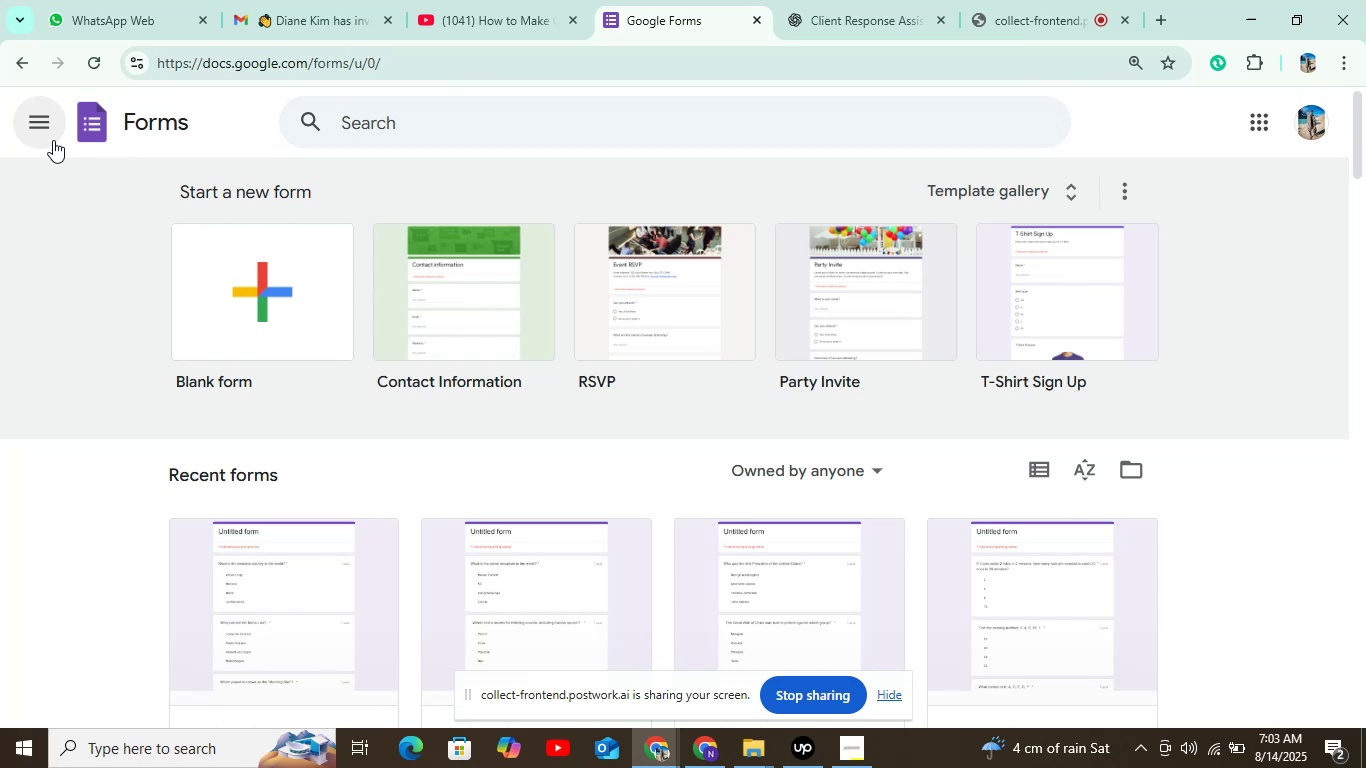 
wait(52.5)
 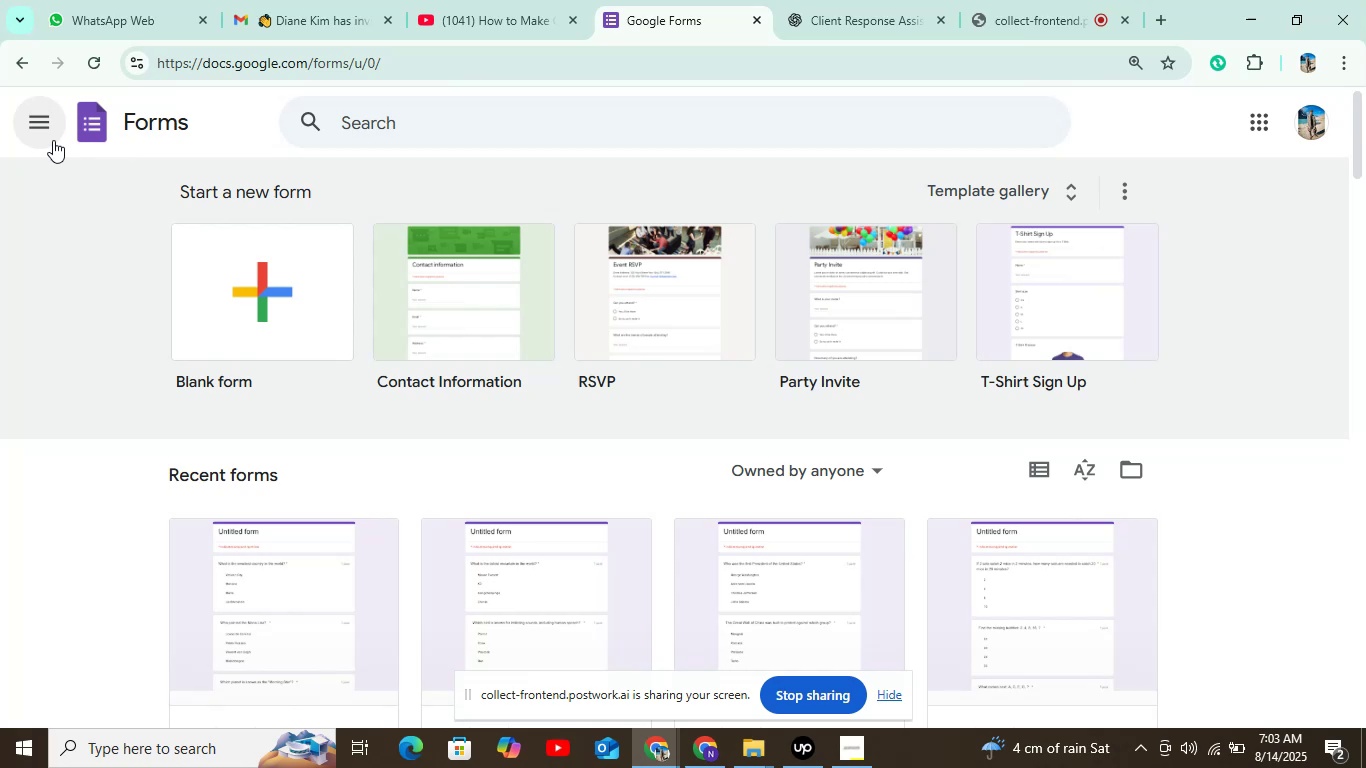 
left_click([217, 293])
 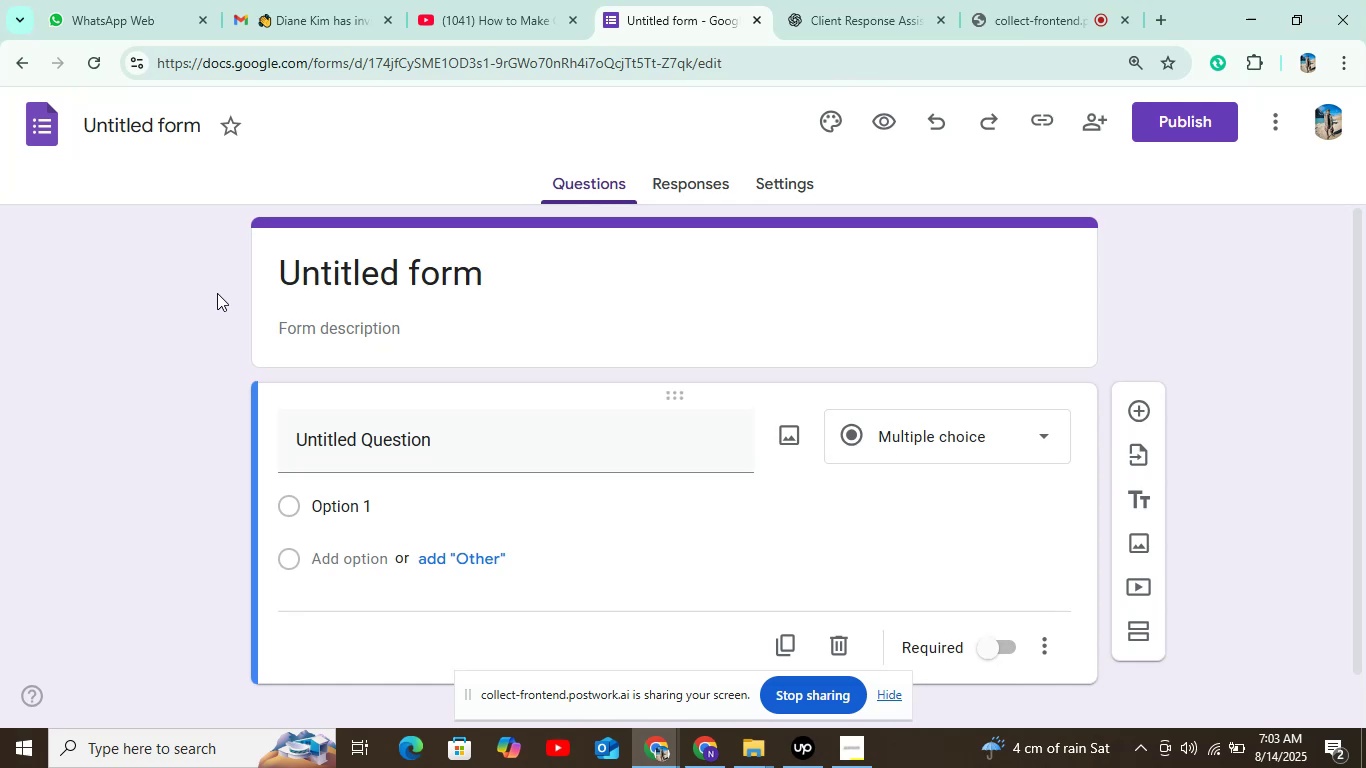 
wait(12.74)
 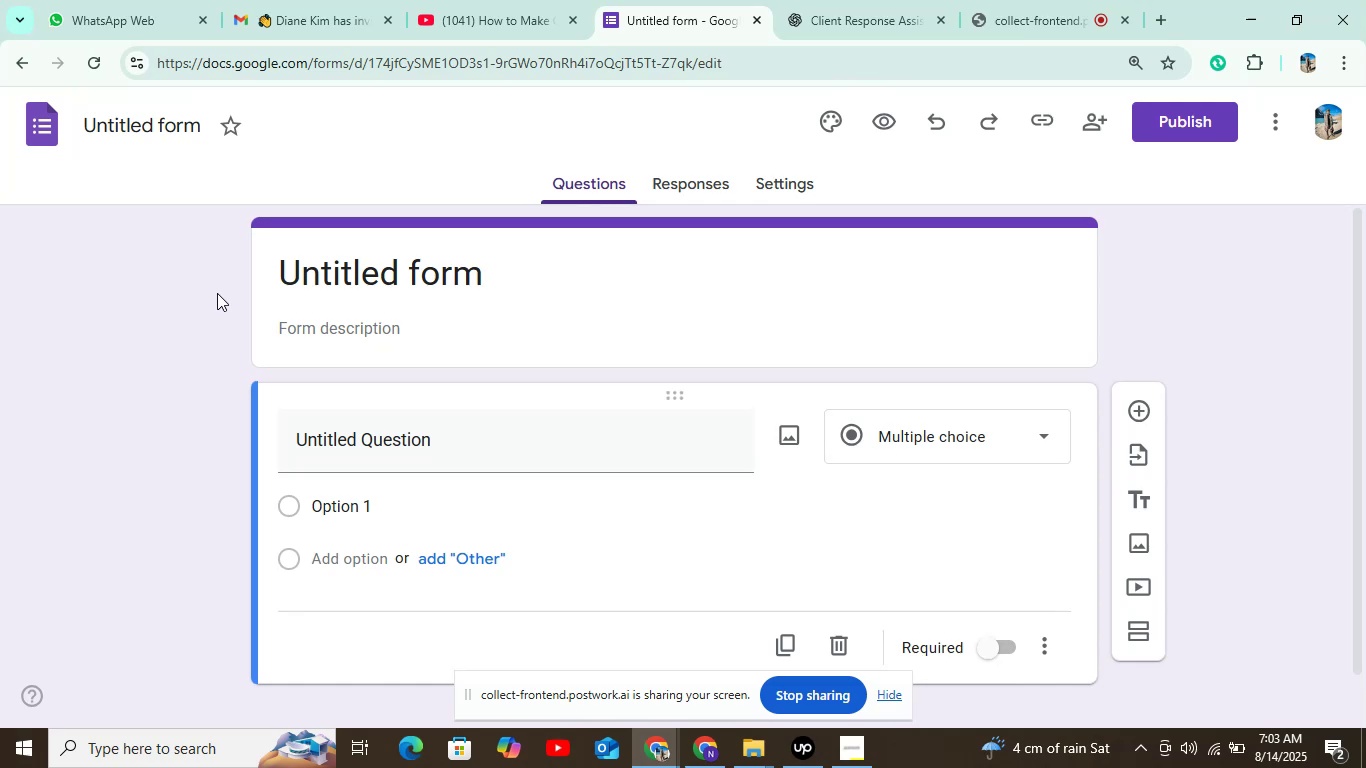 
left_click([790, 0])
 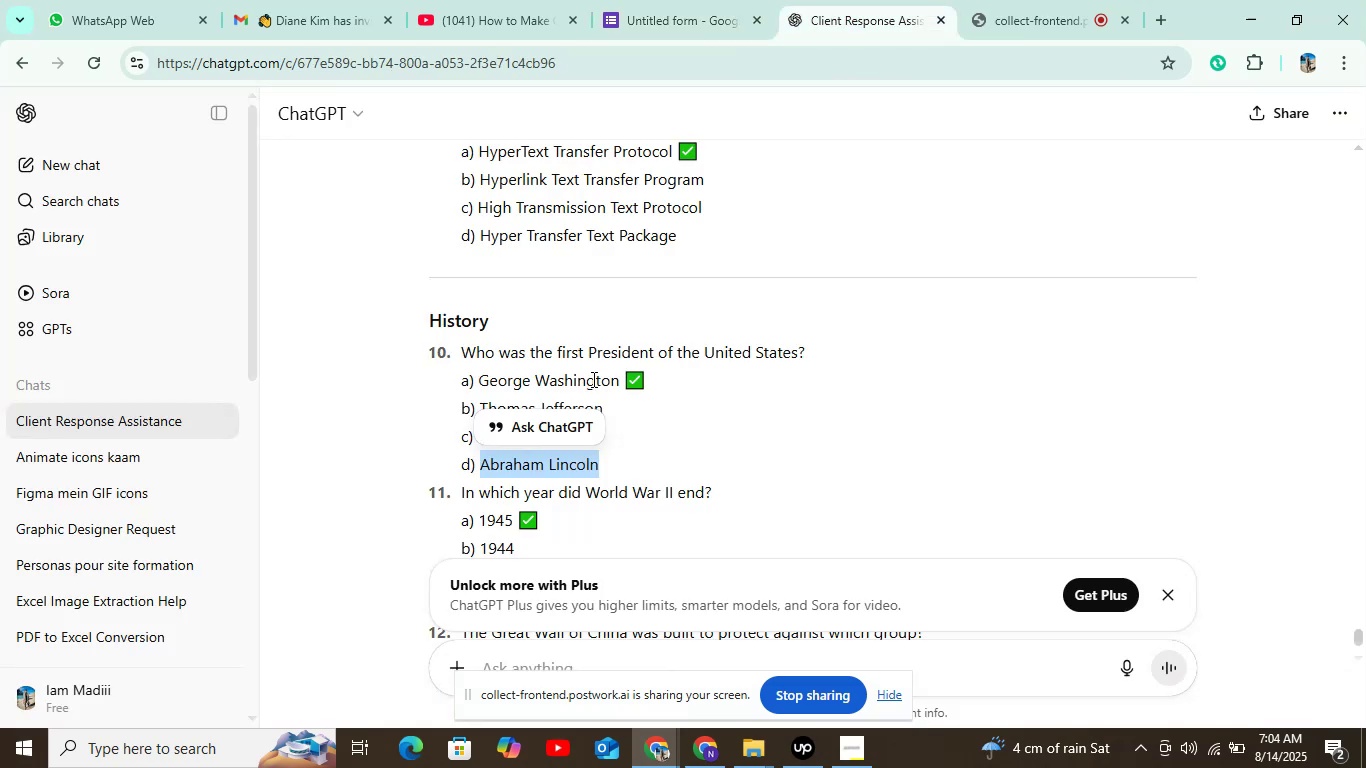 
scroll: coordinate [598, 380], scroll_direction: down, amount: 1.0
 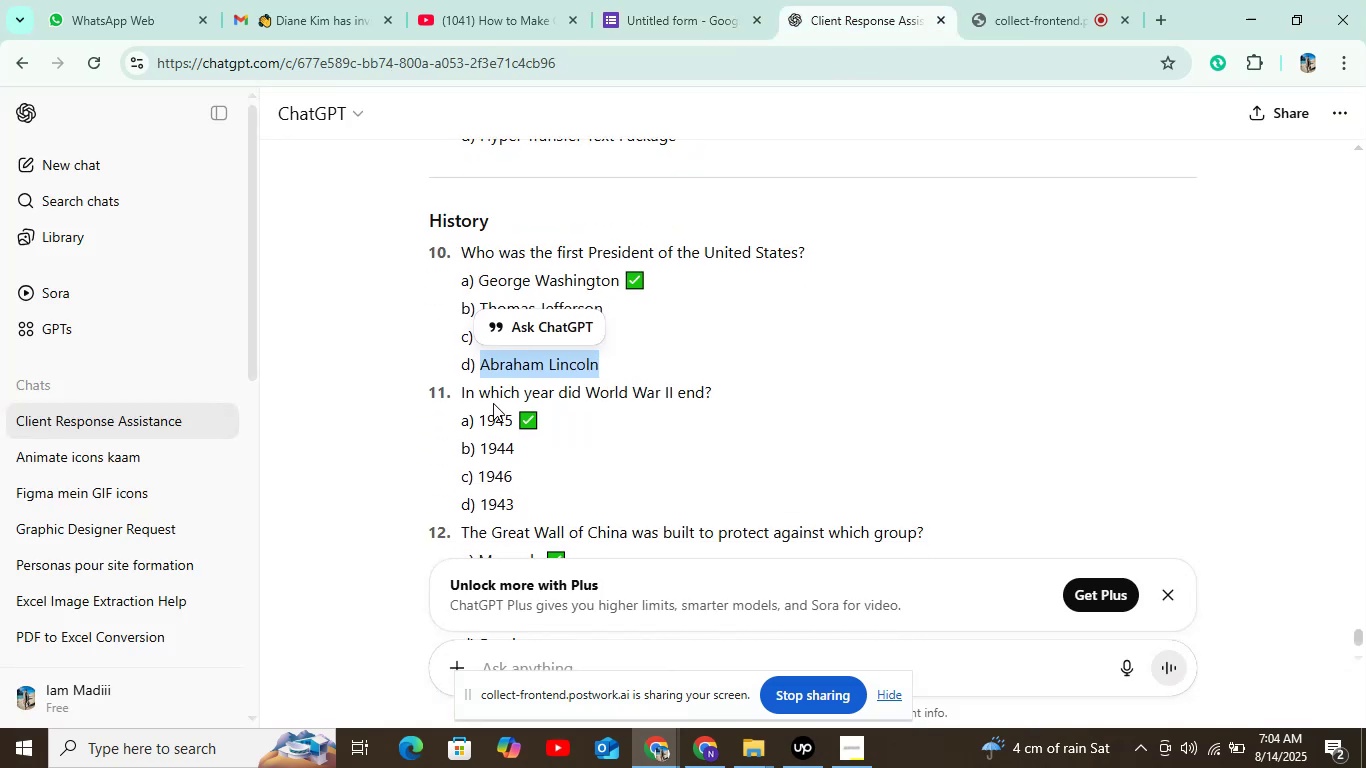 
left_click_drag(start_coordinate=[455, 390], to_coordinate=[731, 393])
 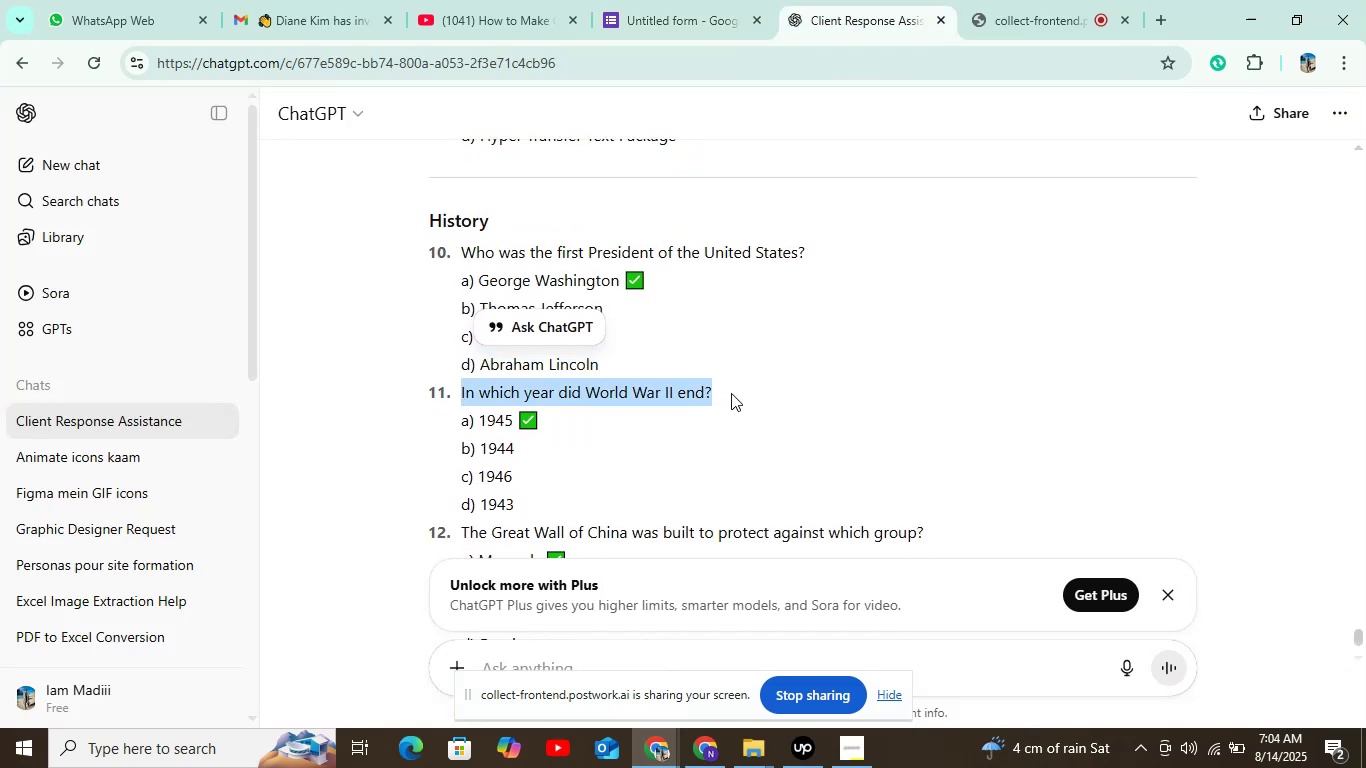 
key(Control+C)
 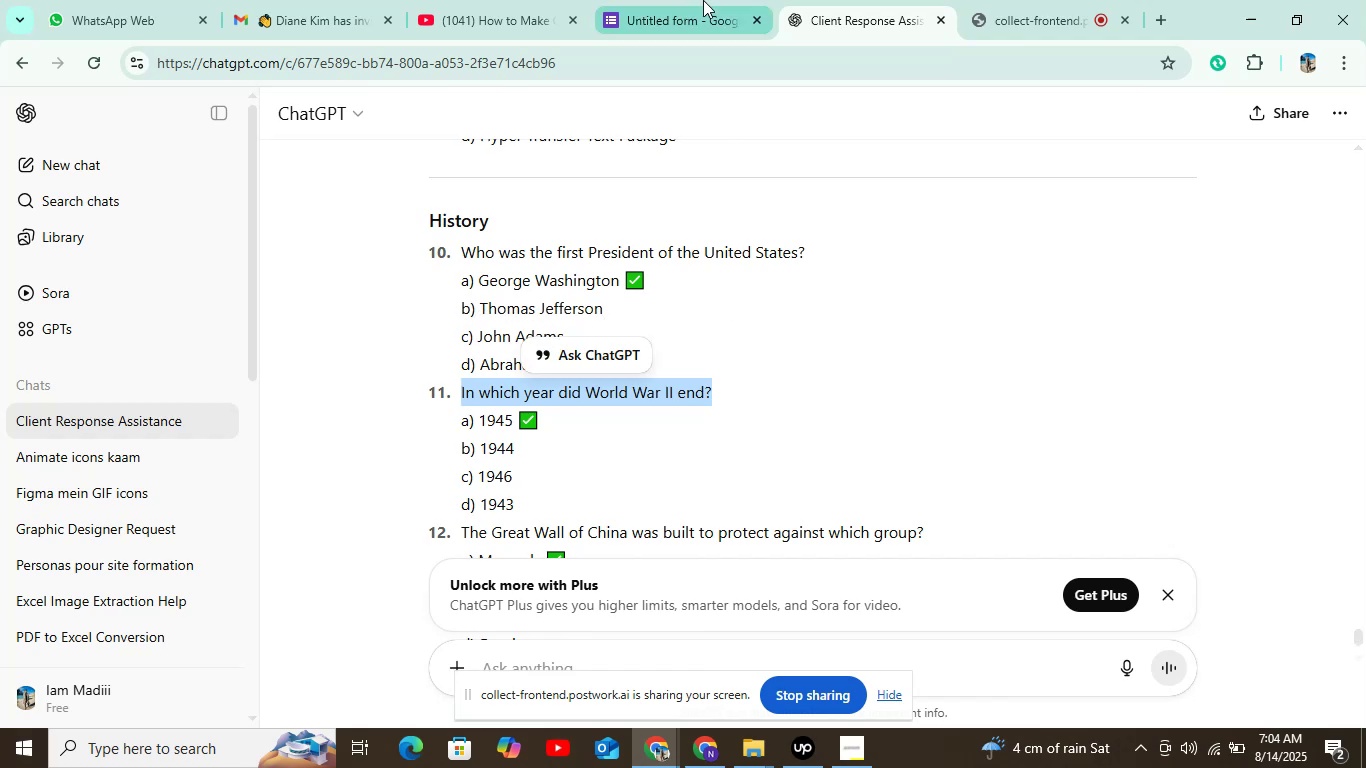 
left_click([704, 0])
 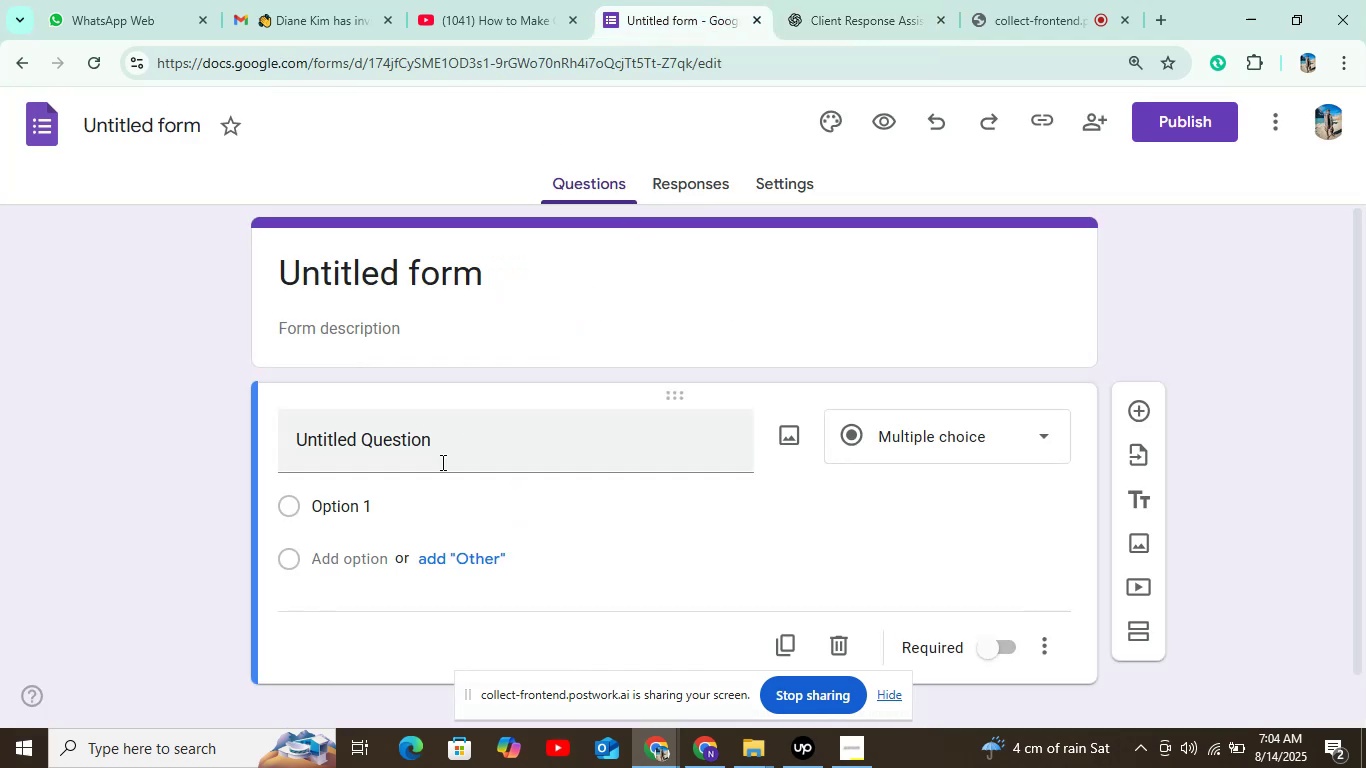 
key(Control+V)
 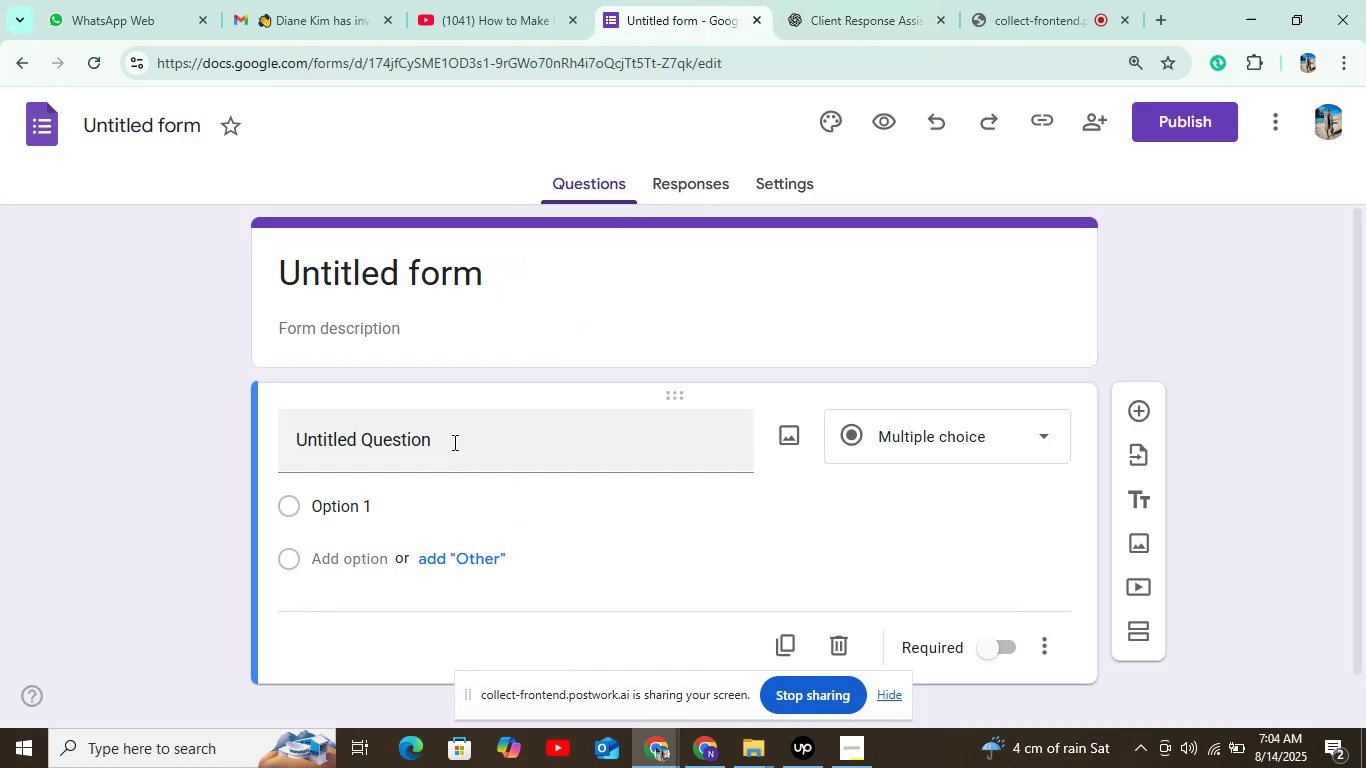 
left_click([460, 439])
 